 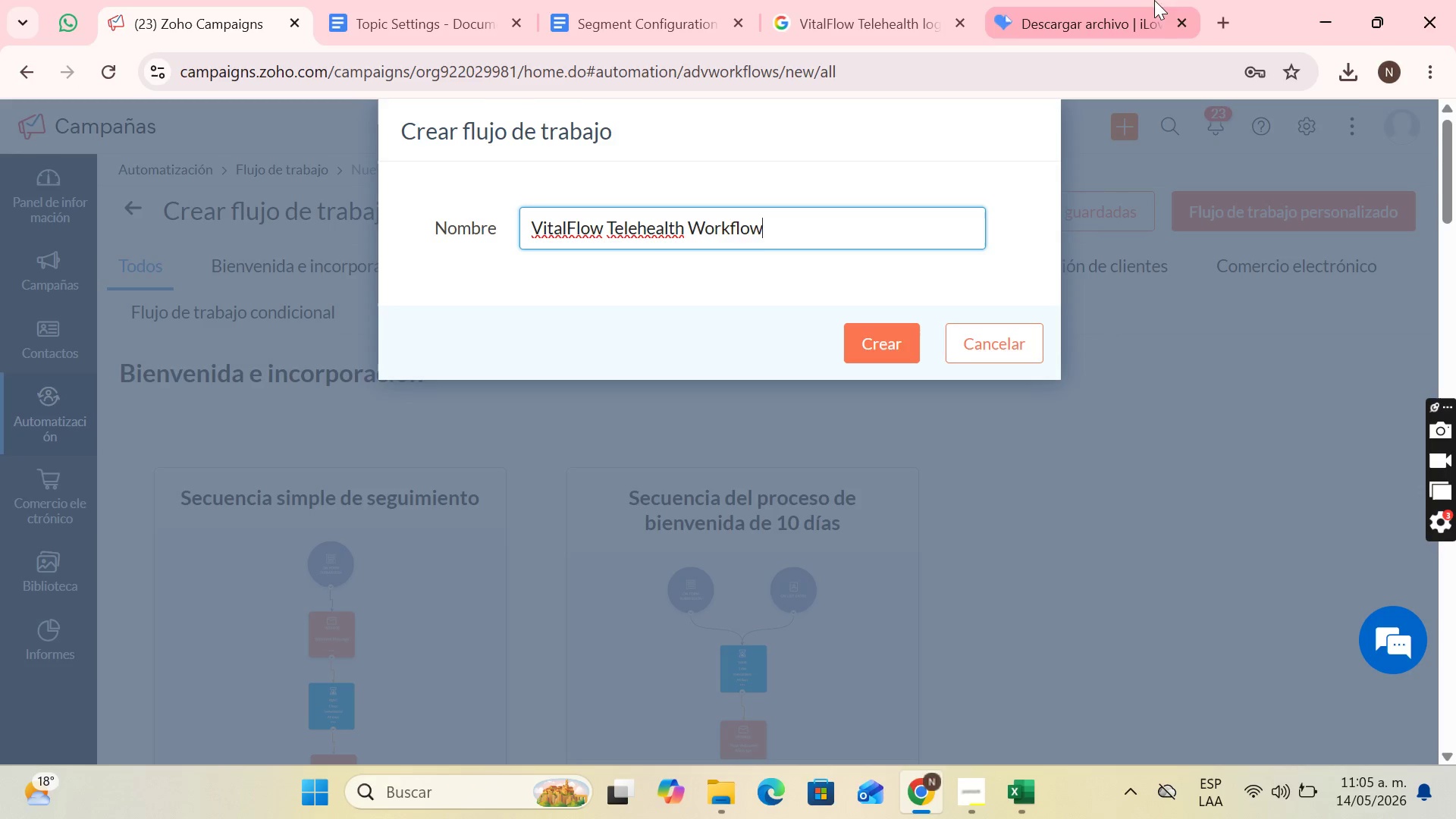 
left_click([882, 337])
 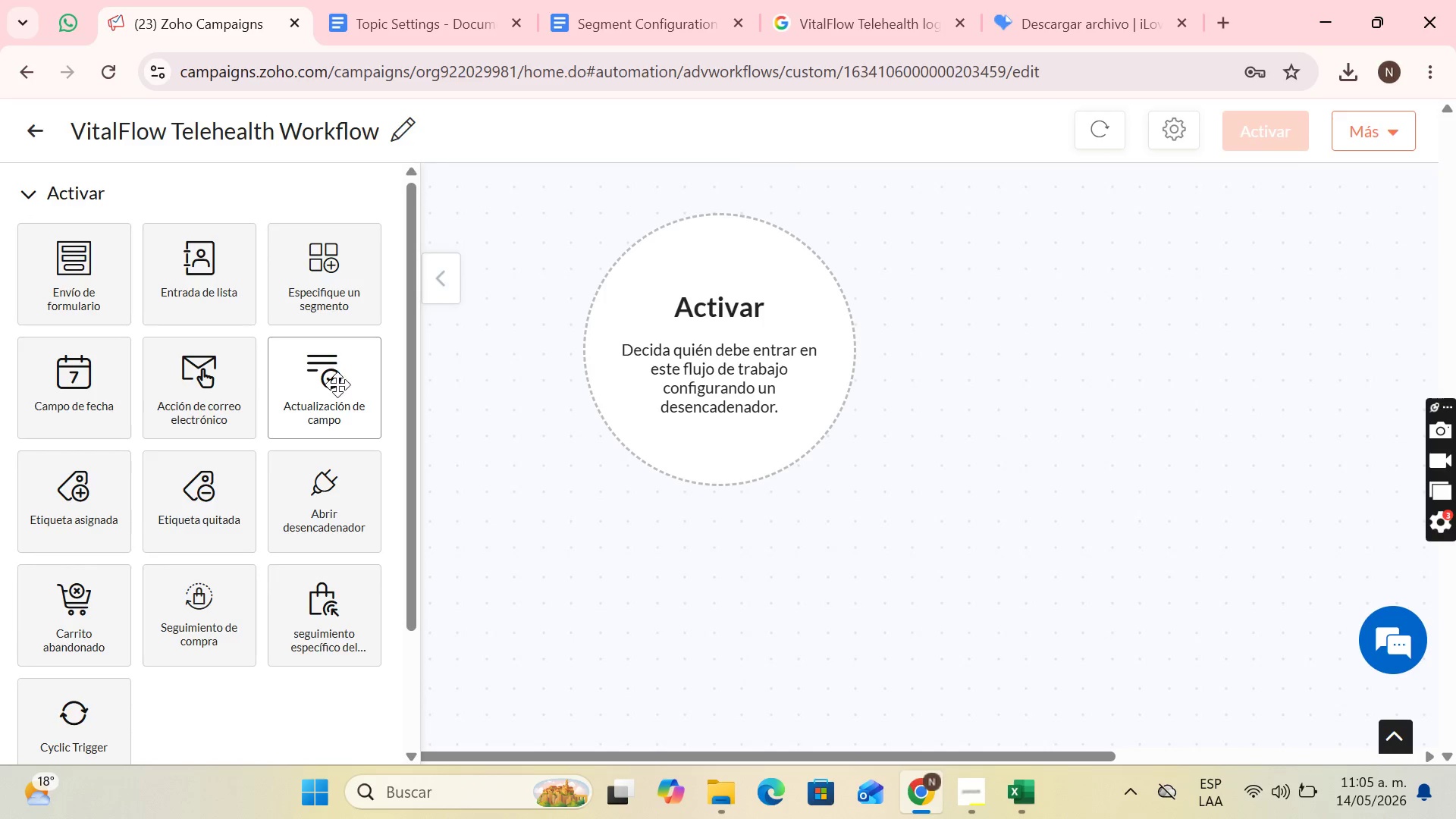 
left_click([314, 268])
 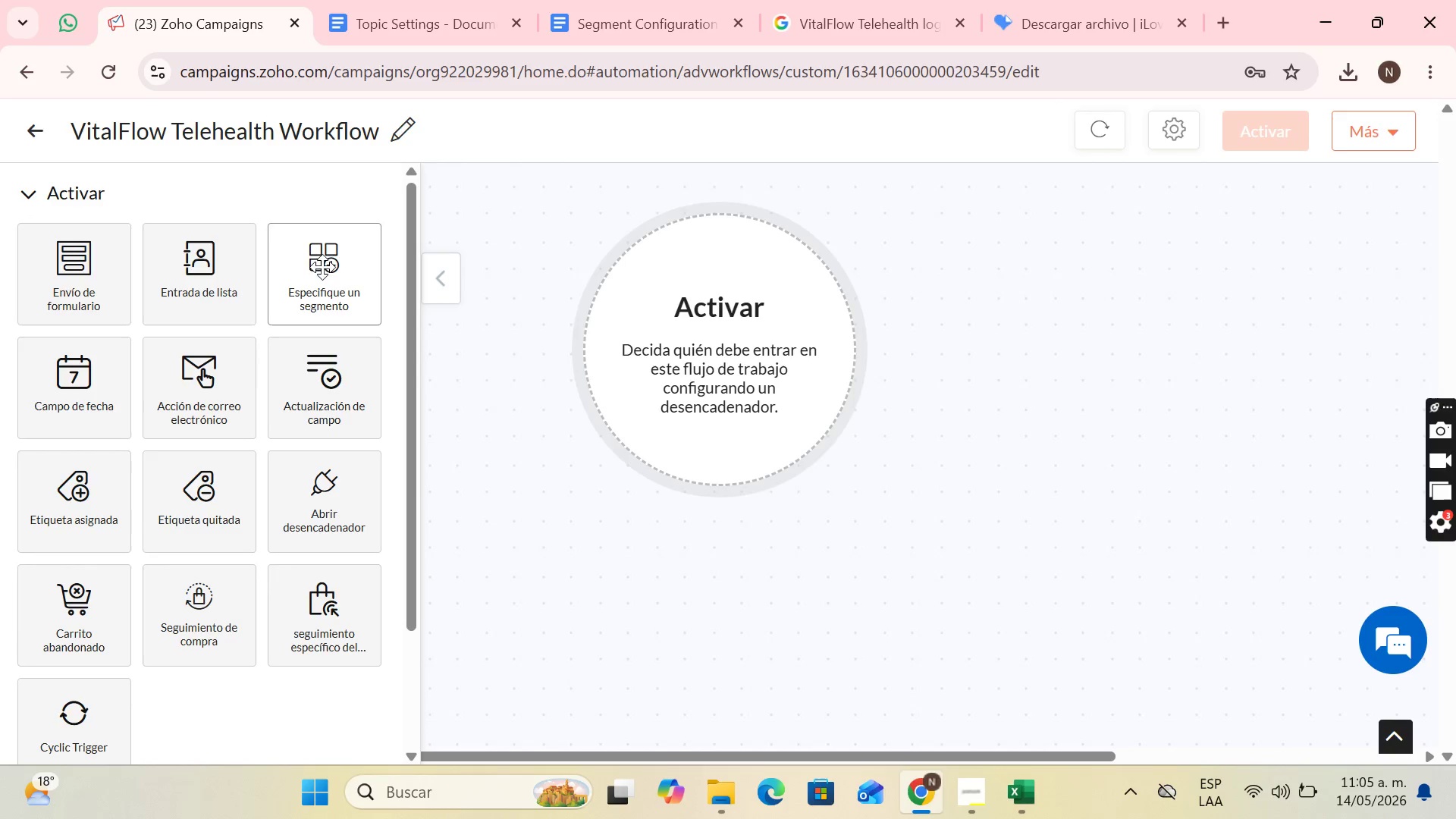 
left_click_drag(start_coordinate=[329, 262], to_coordinate=[779, 344])
 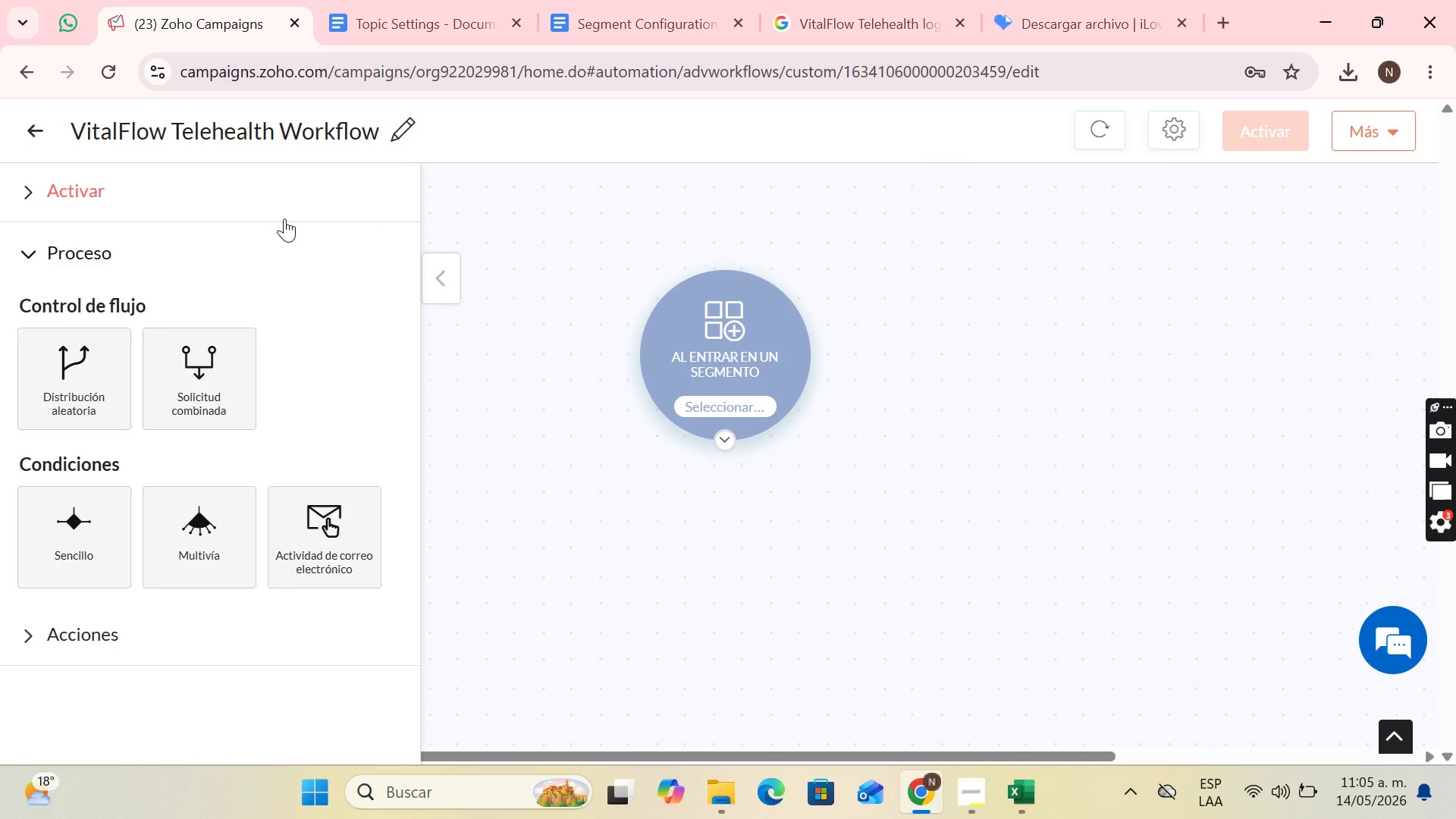 
left_click_drag(start_coordinate=[325, 271], to_coordinate=[1000, 334])
 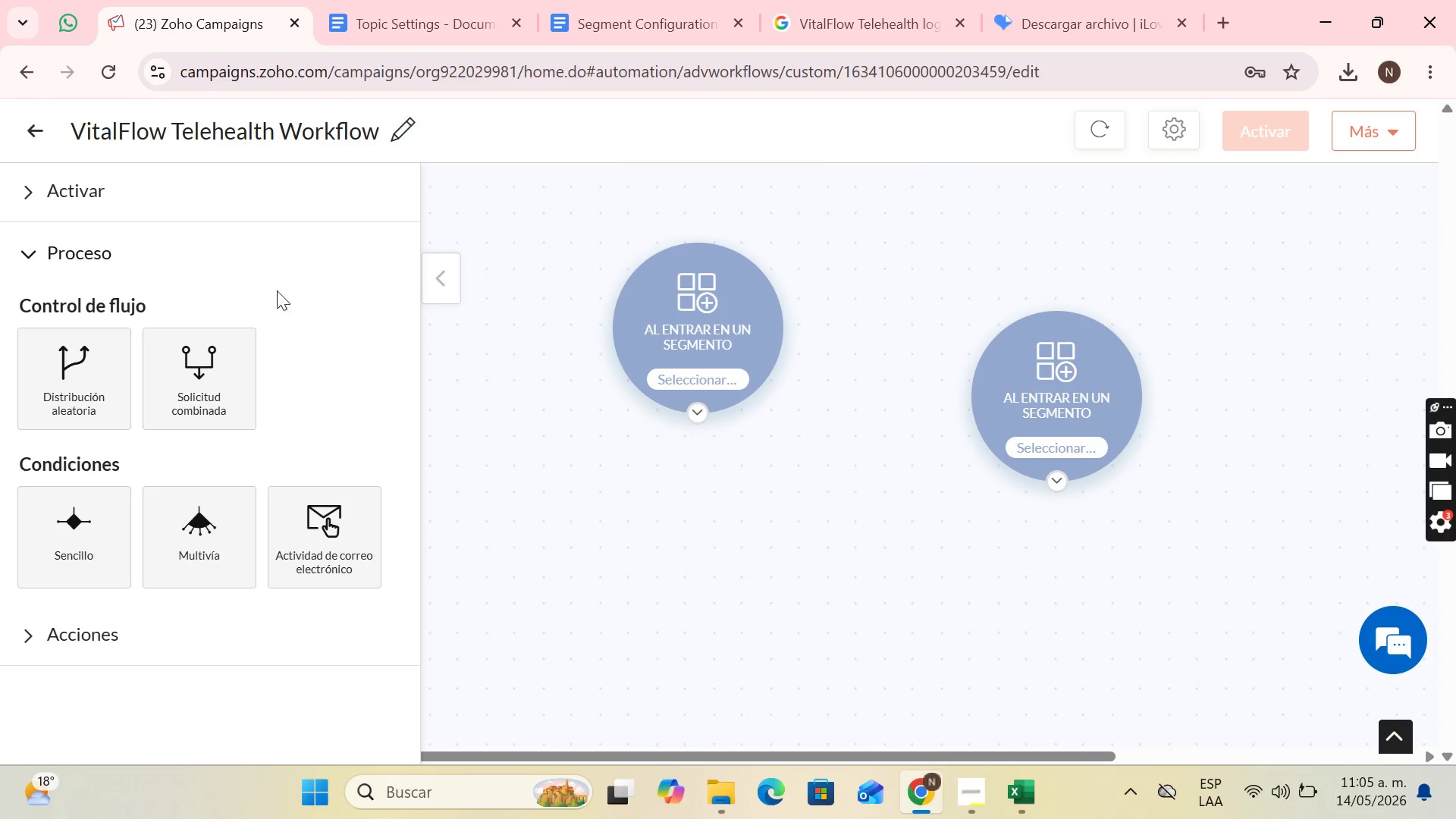 
left_click([315, 192])
 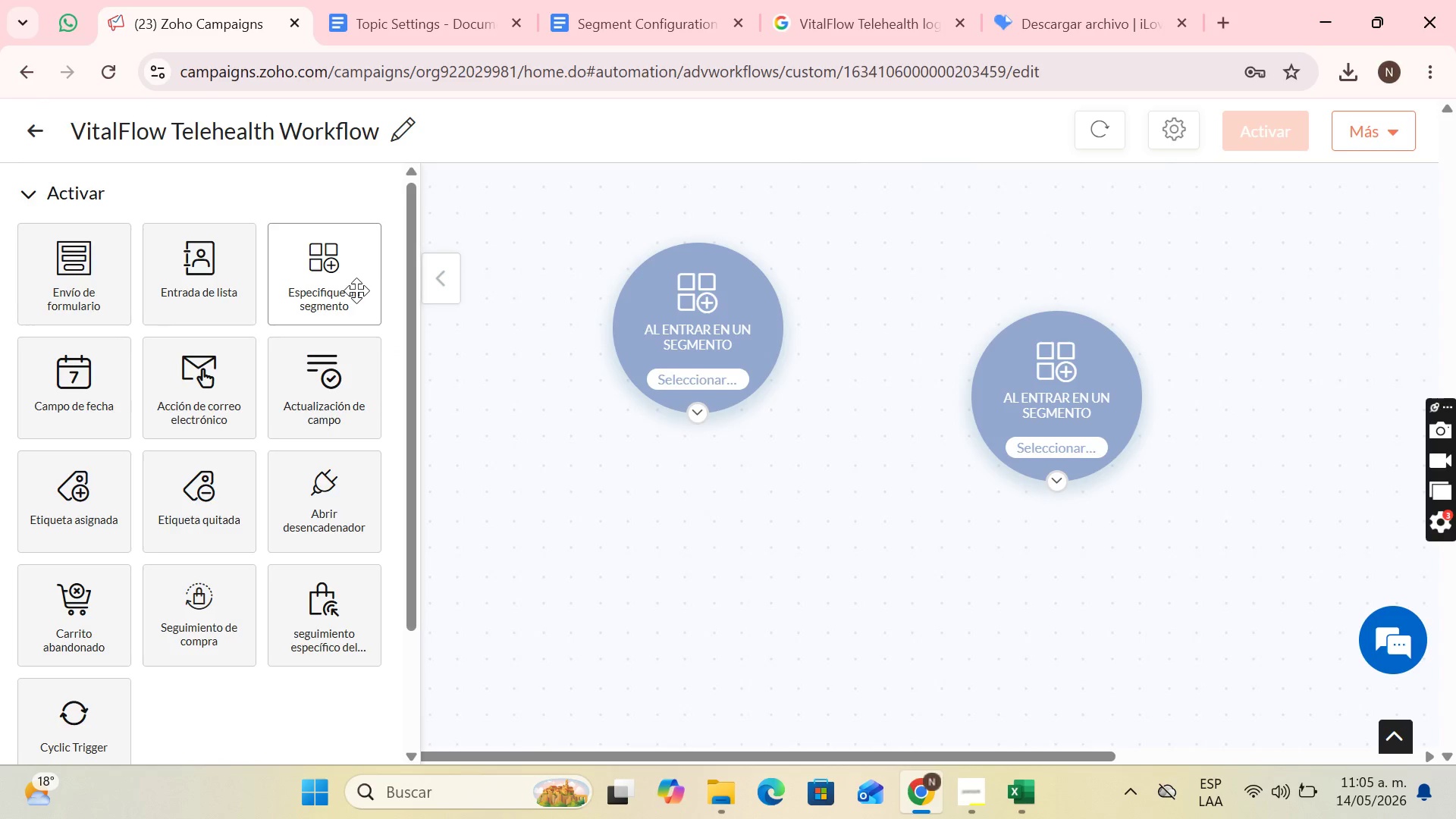 
left_click_drag(start_coordinate=[356, 290], to_coordinate=[1227, 304])
 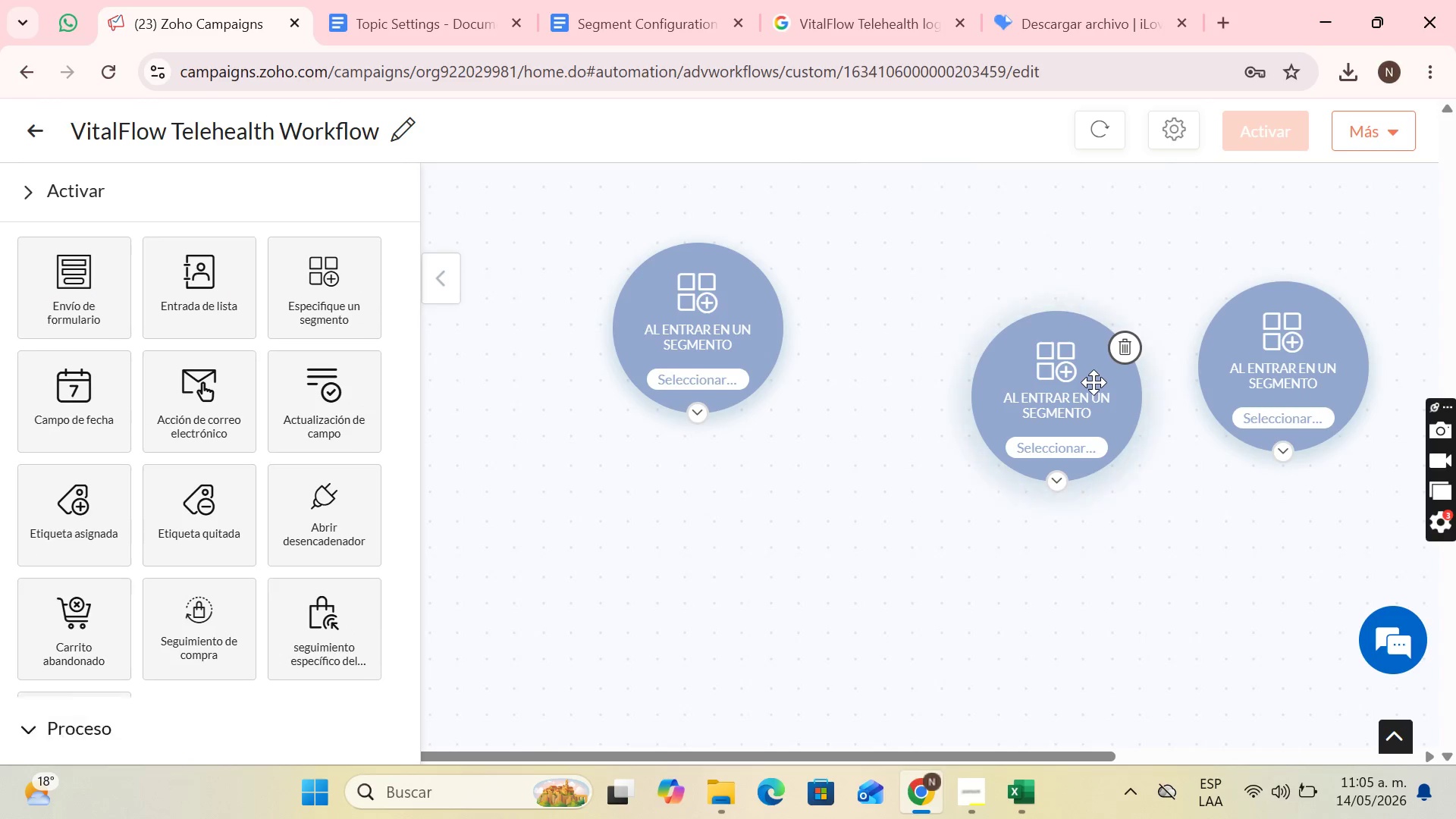 
left_click_drag(start_coordinate=[1093, 382], to_coordinate=[886, 290])
 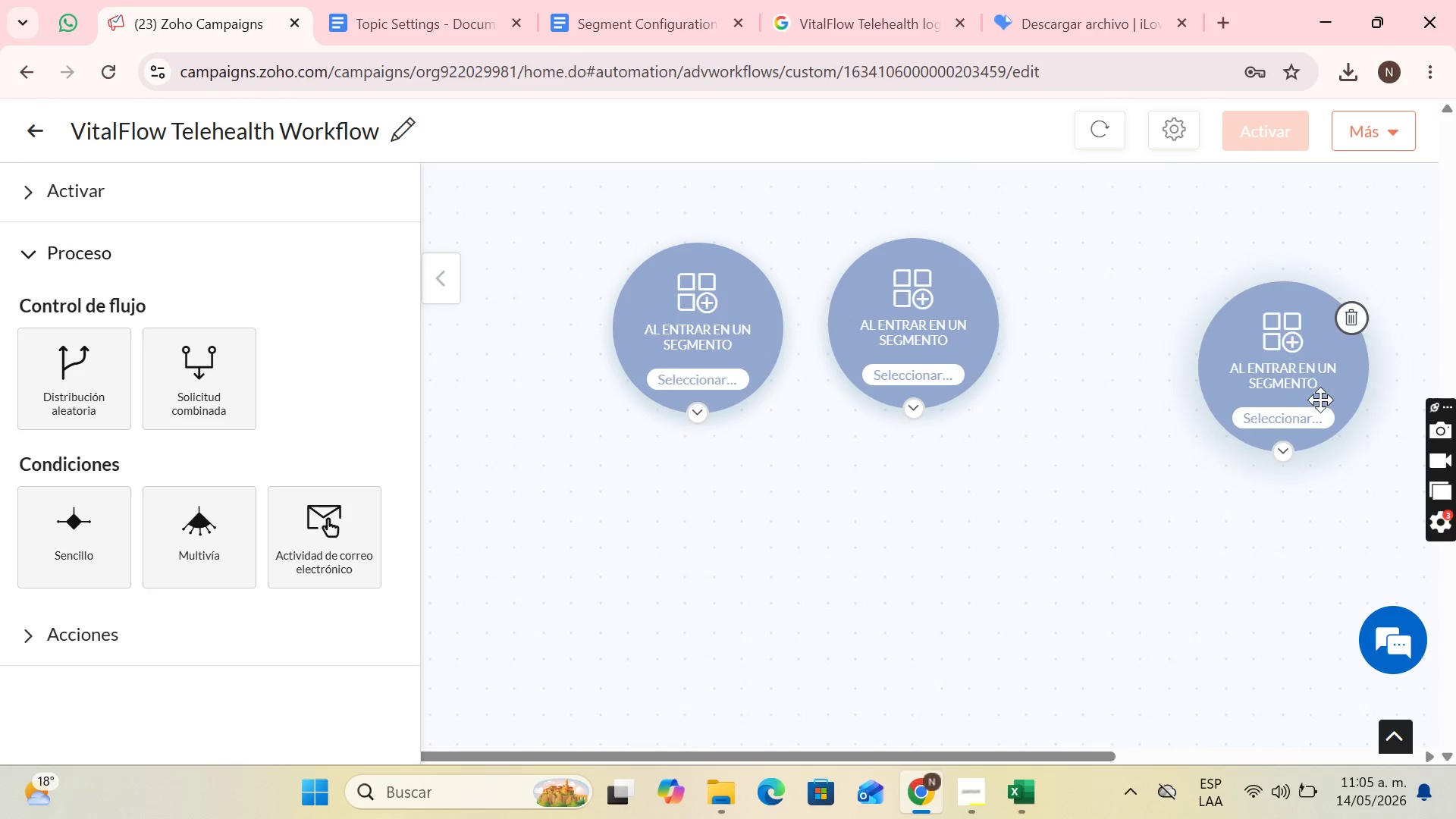 
left_click_drag(start_coordinate=[1320, 400], to_coordinate=[1109, 300])
 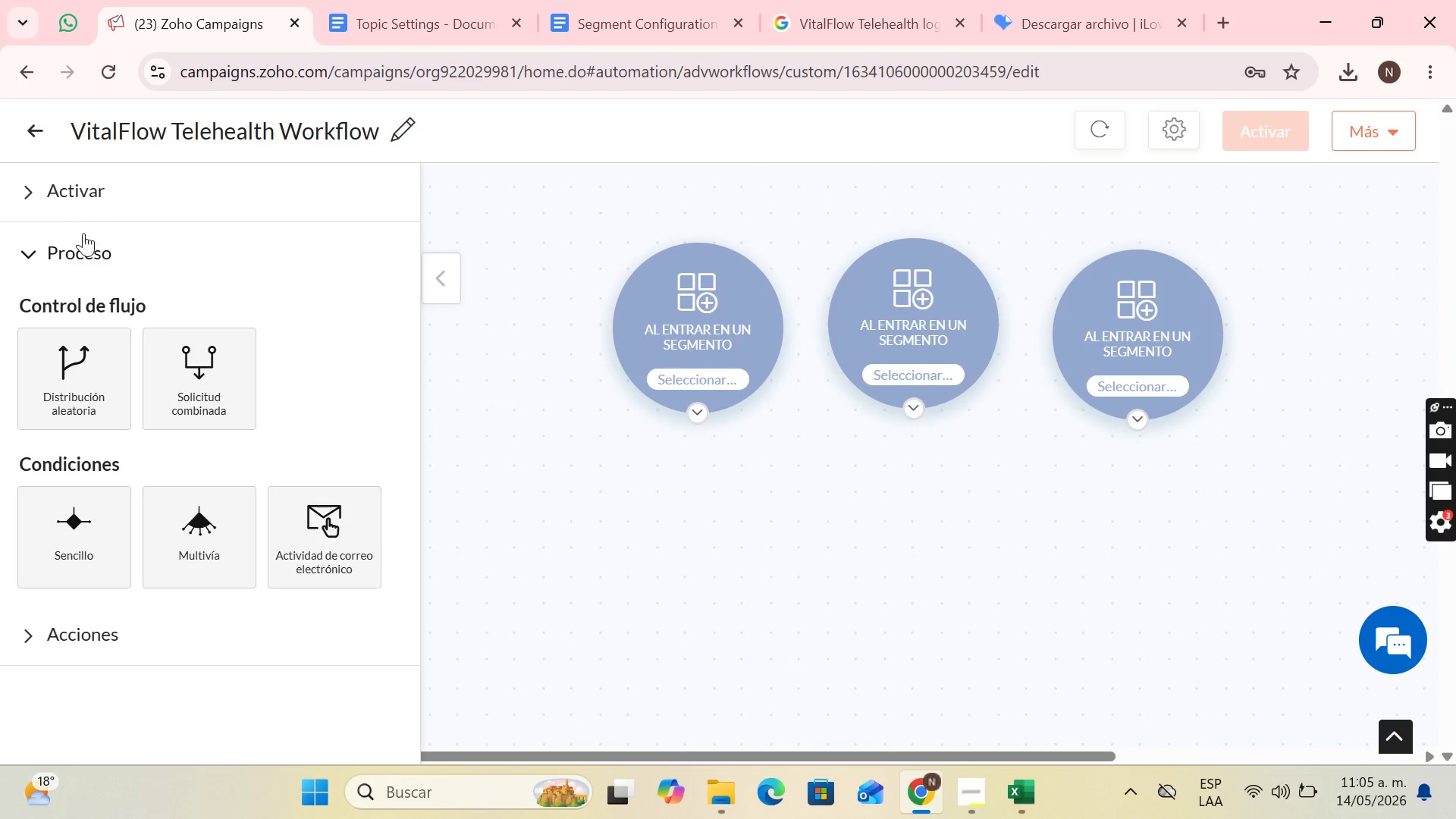 
left_click([102, 696])
 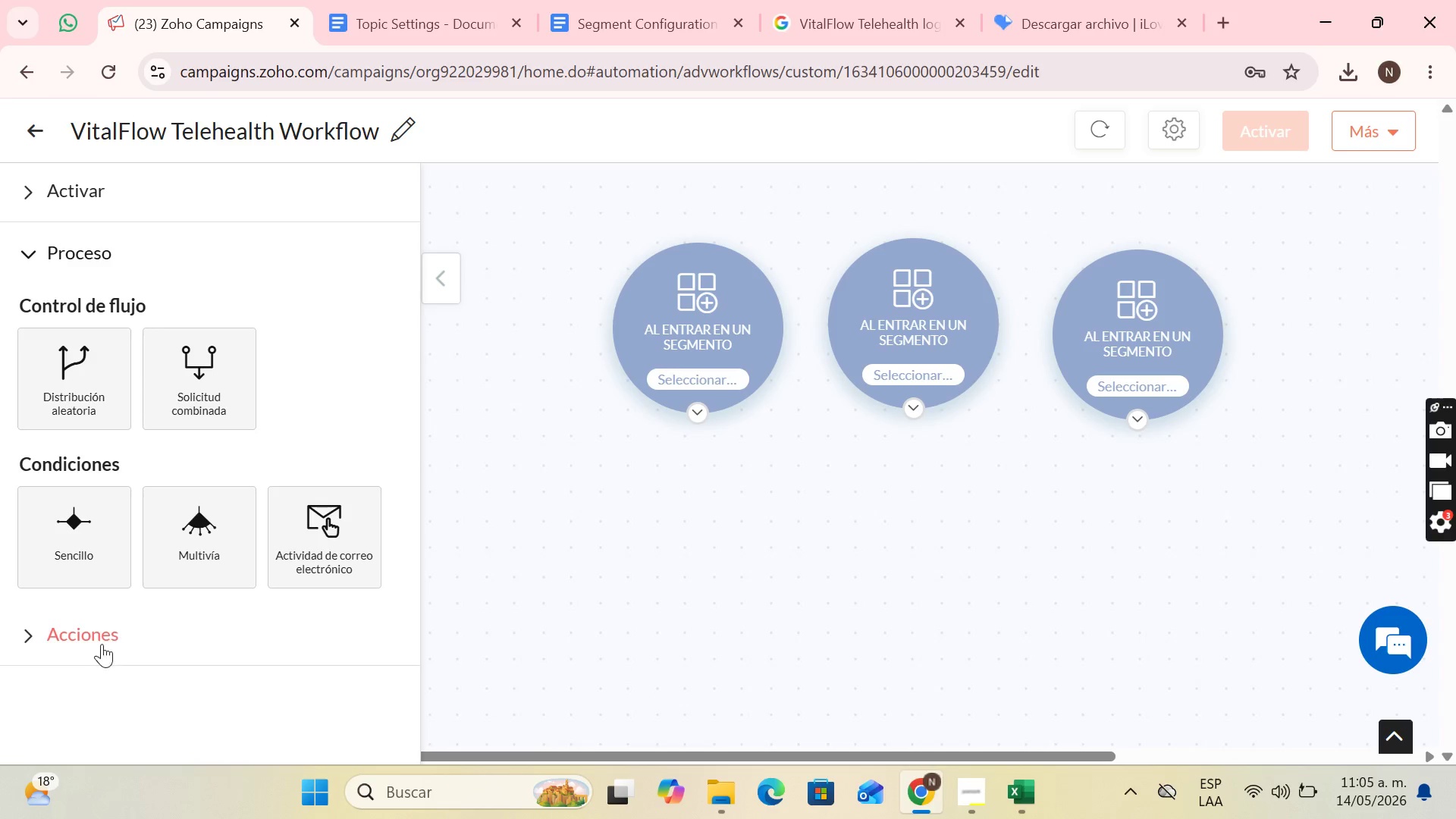 
scroll: coordinate [118, 354], scroll_direction: down, amount: 3.0
 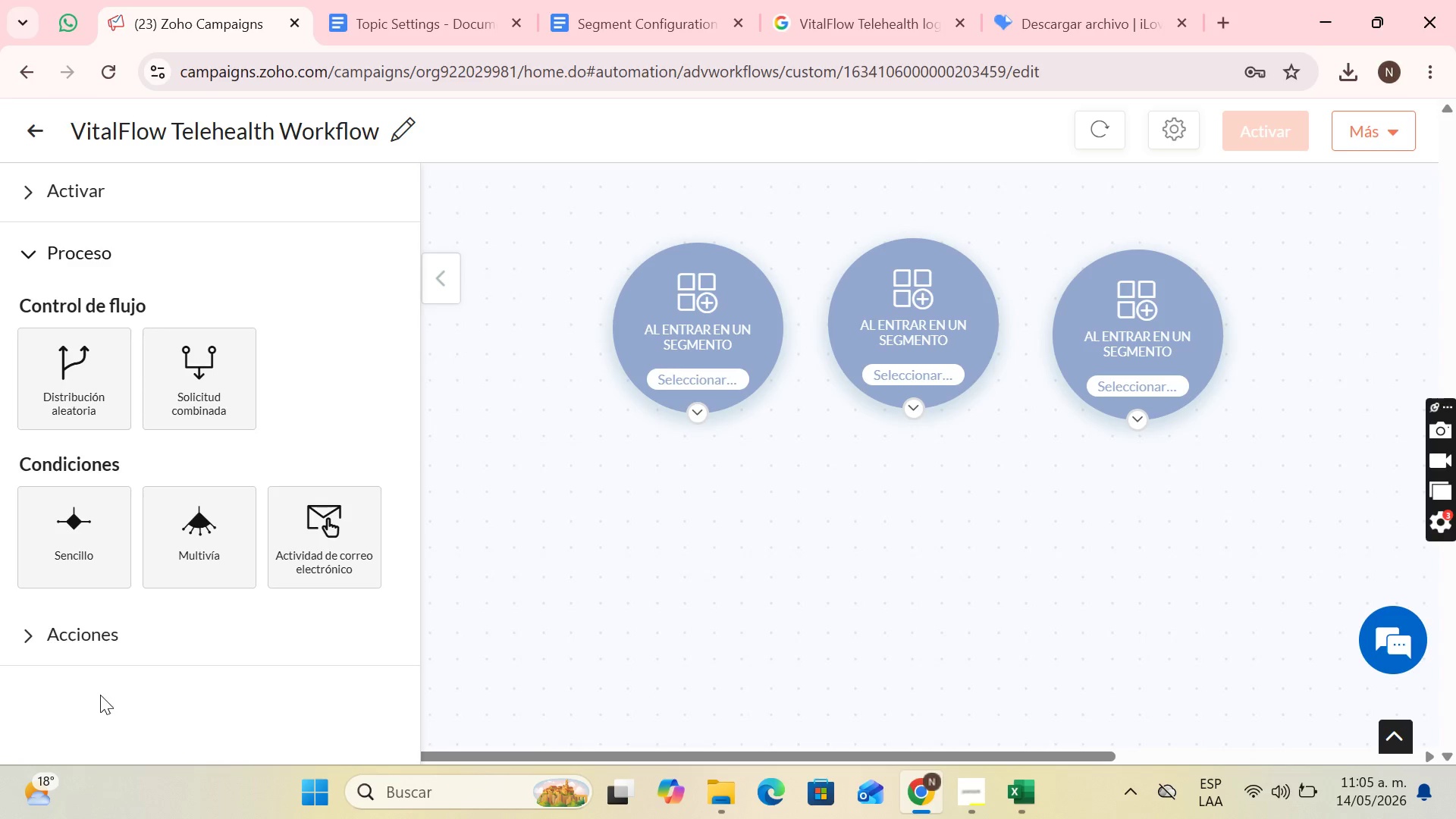 
left_click([110, 626])
 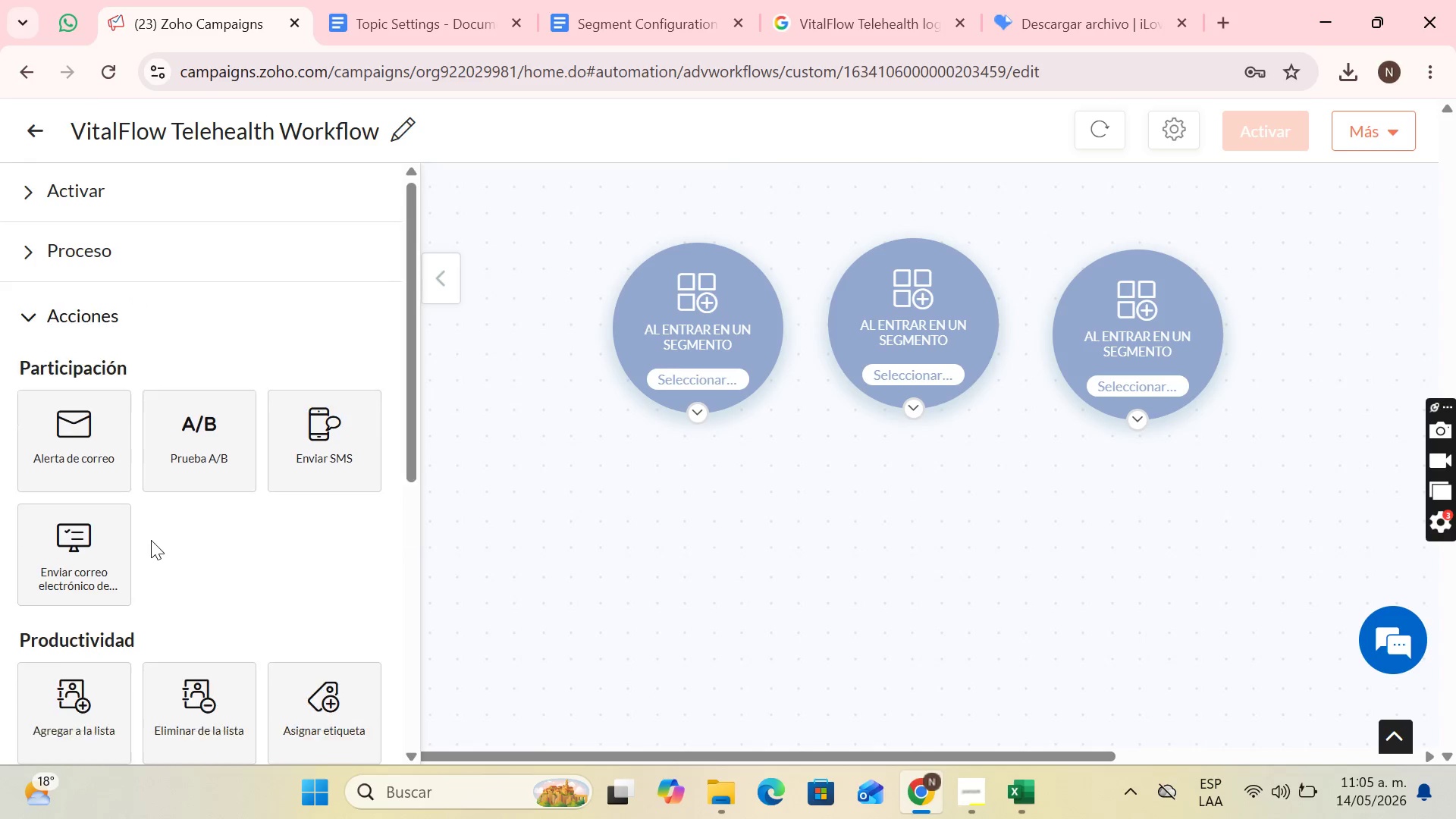 
scroll: coordinate [151, 540], scroll_direction: down, amount: 1.0
 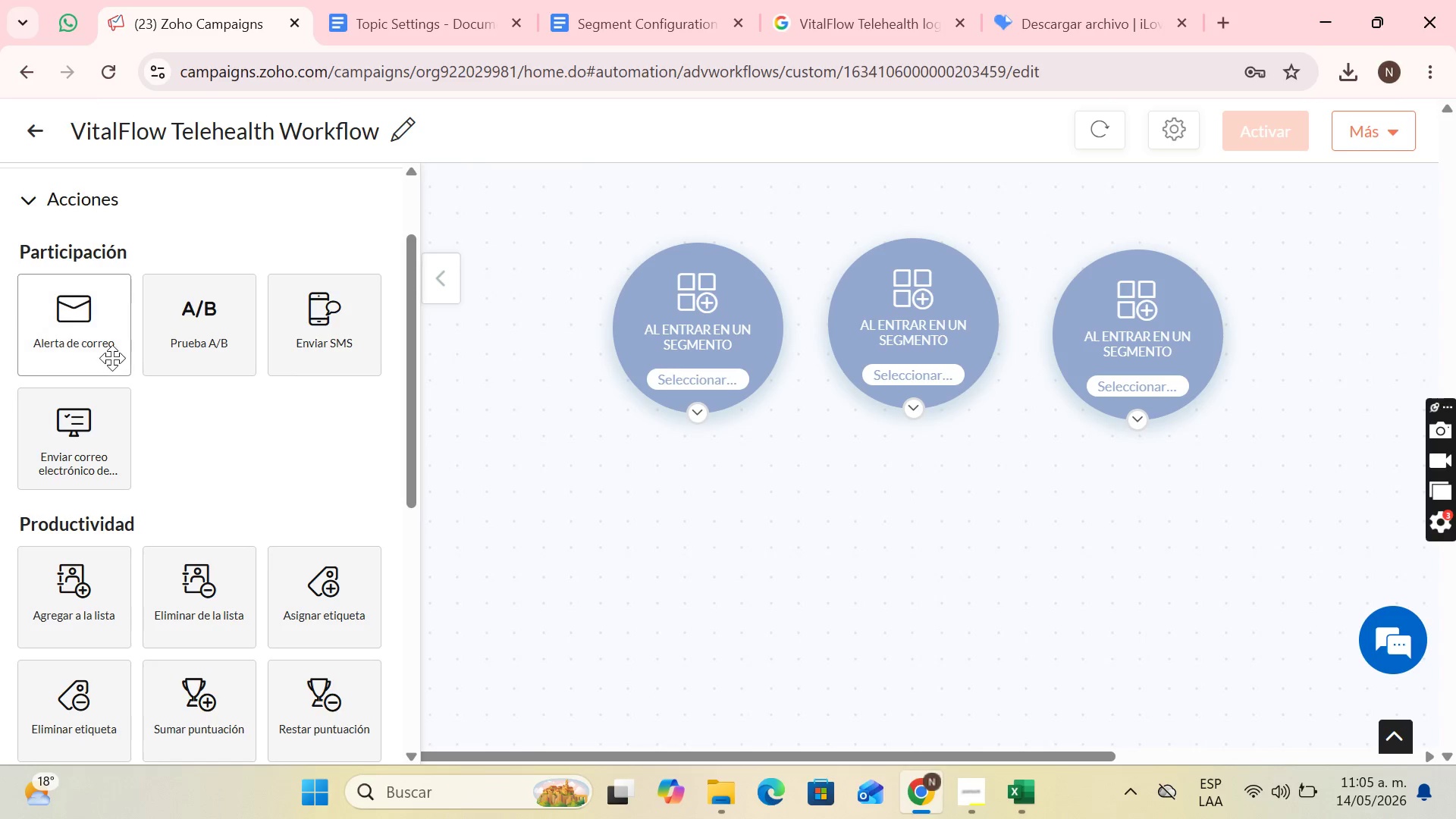 
left_click_drag(start_coordinate=[111, 351], to_coordinate=[881, 562])
 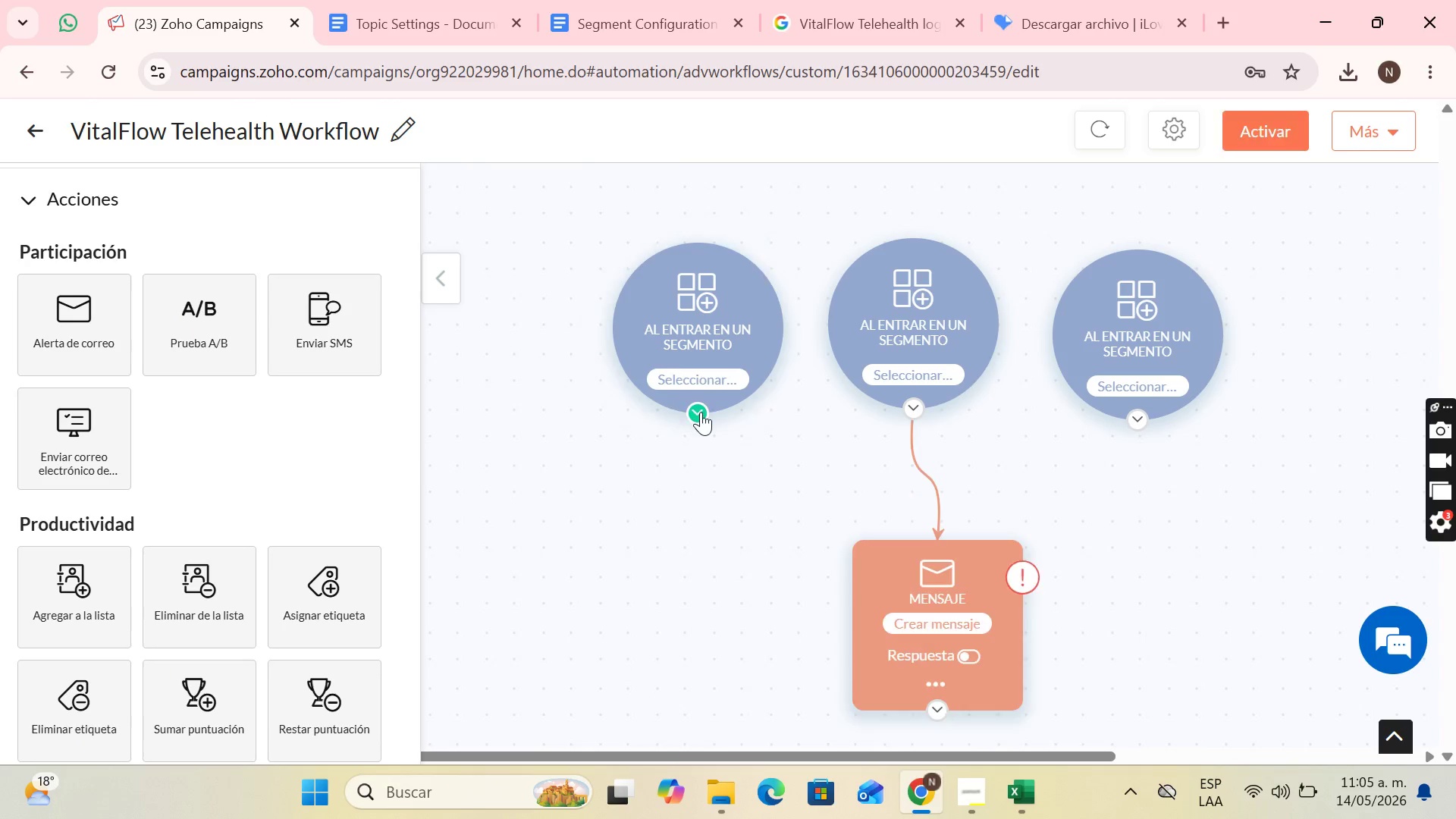 
left_click_drag(start_coordinate=[701, 413], to_coordinate=[893, 510])
 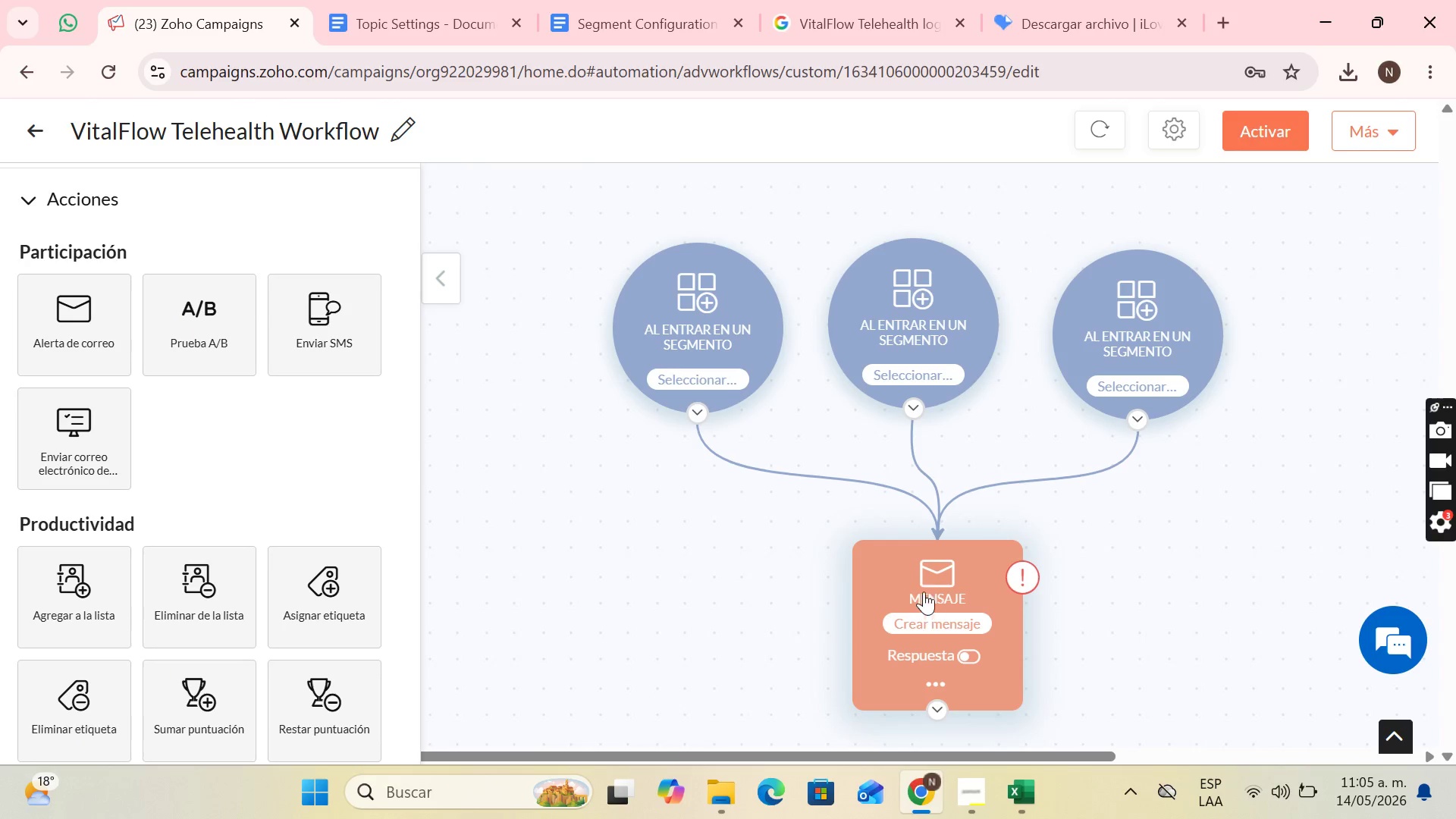 
left_click_drag(start_coordinate=[922, 577], to_coordinate=[886, 576])
 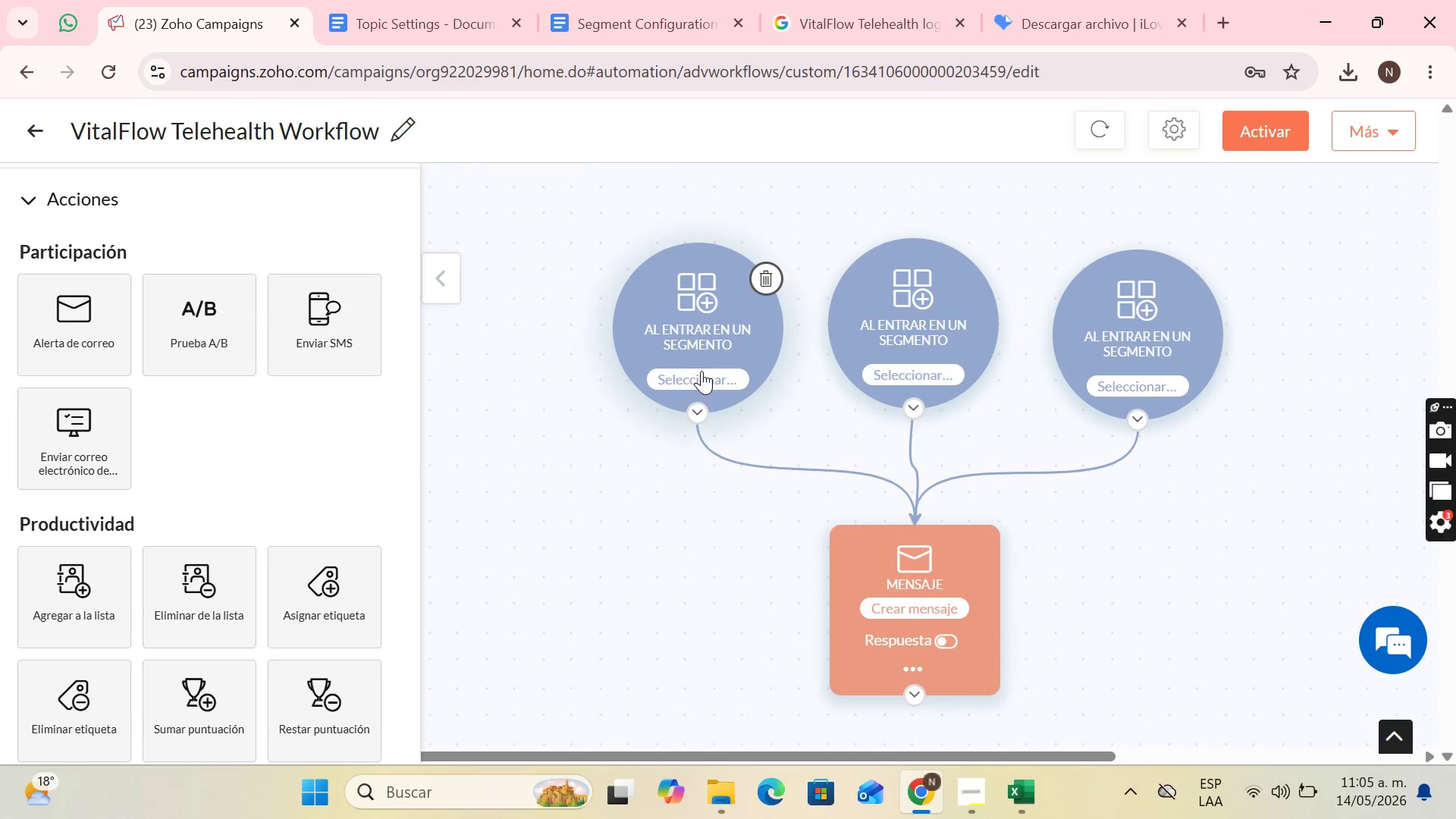 
left_click([701, 371])
 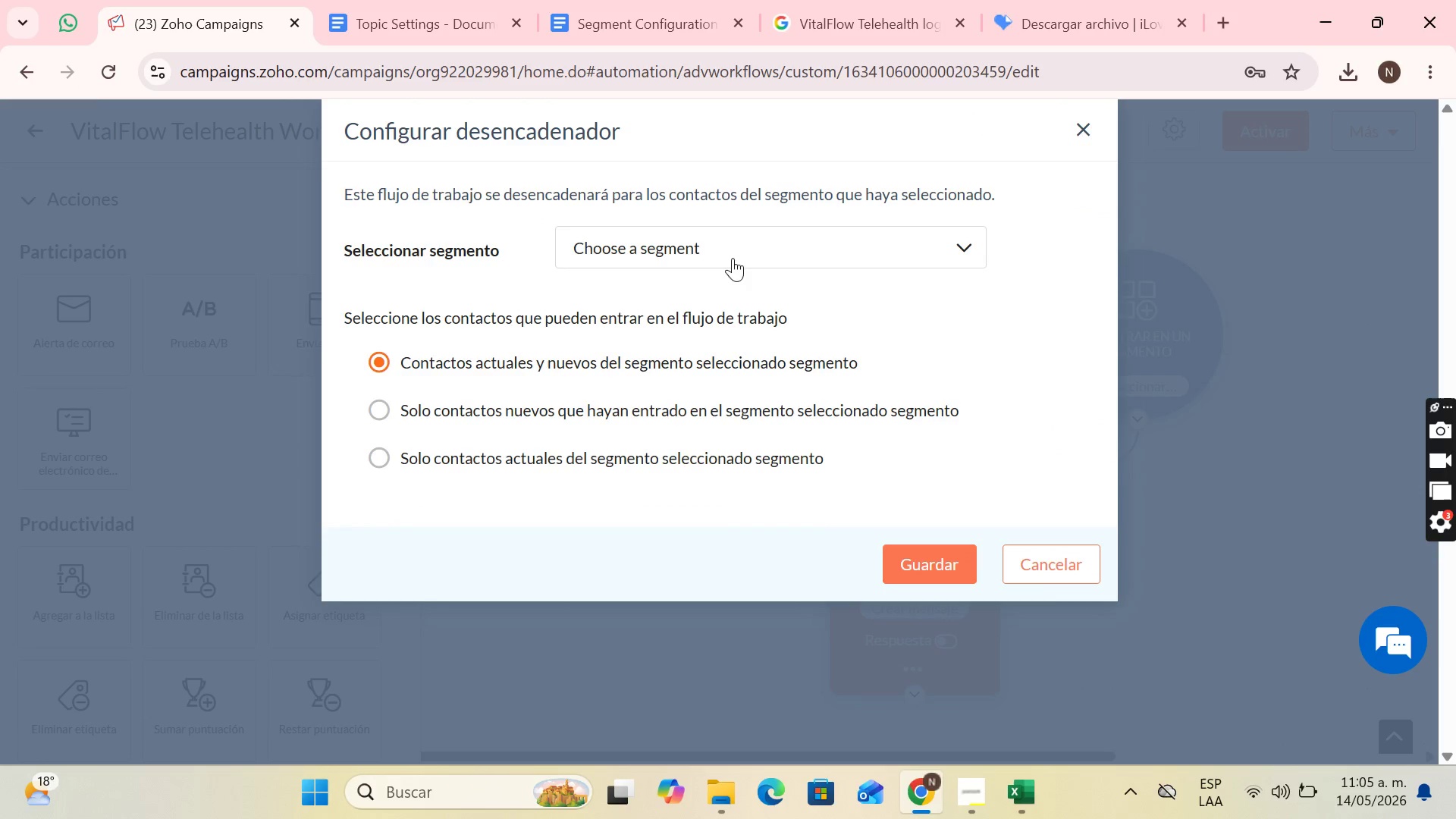 
left_click([744, 242])
 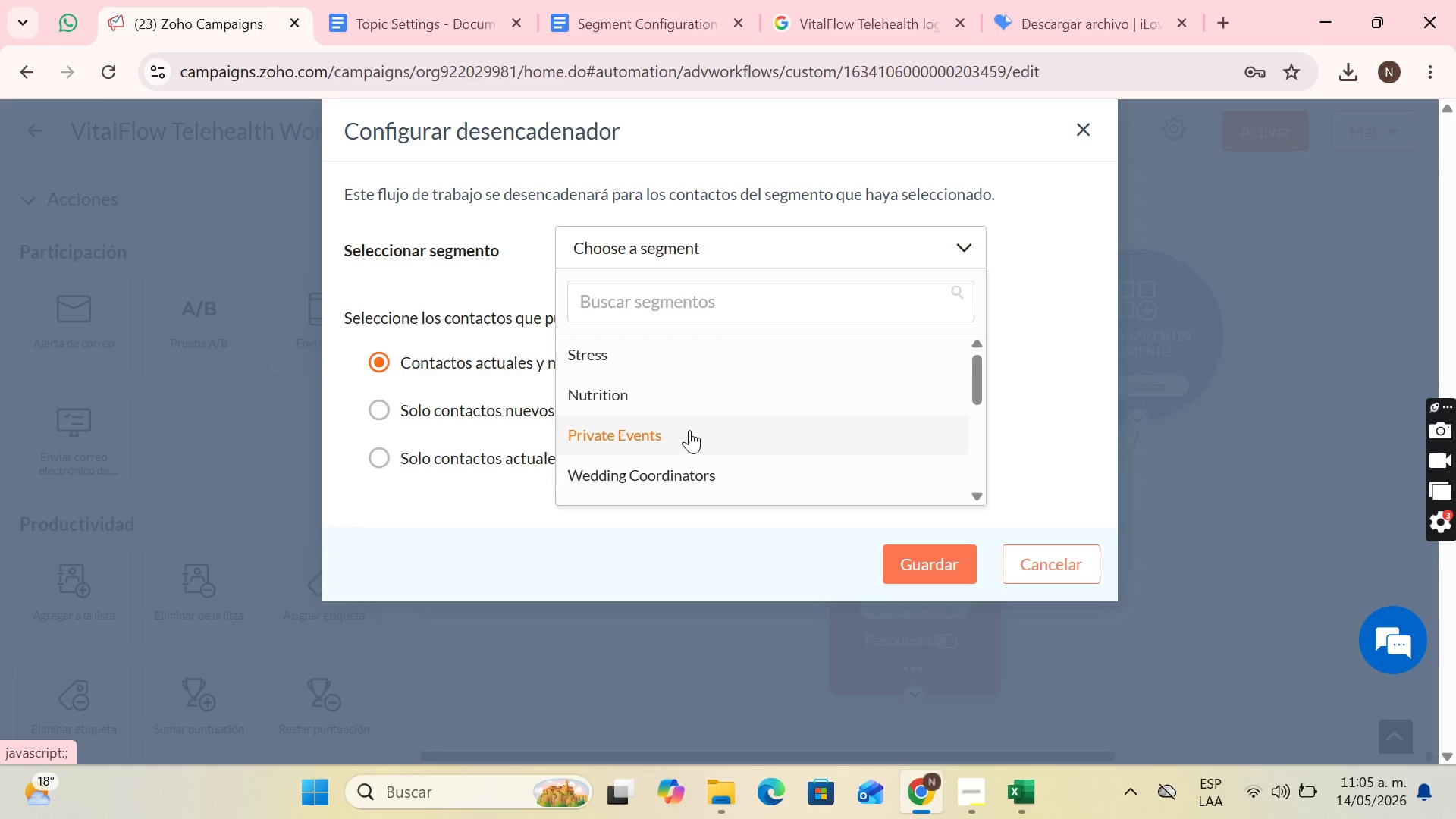 
scroll: coordinate [692, 396], scroll_direction: up, amount: 3.0
 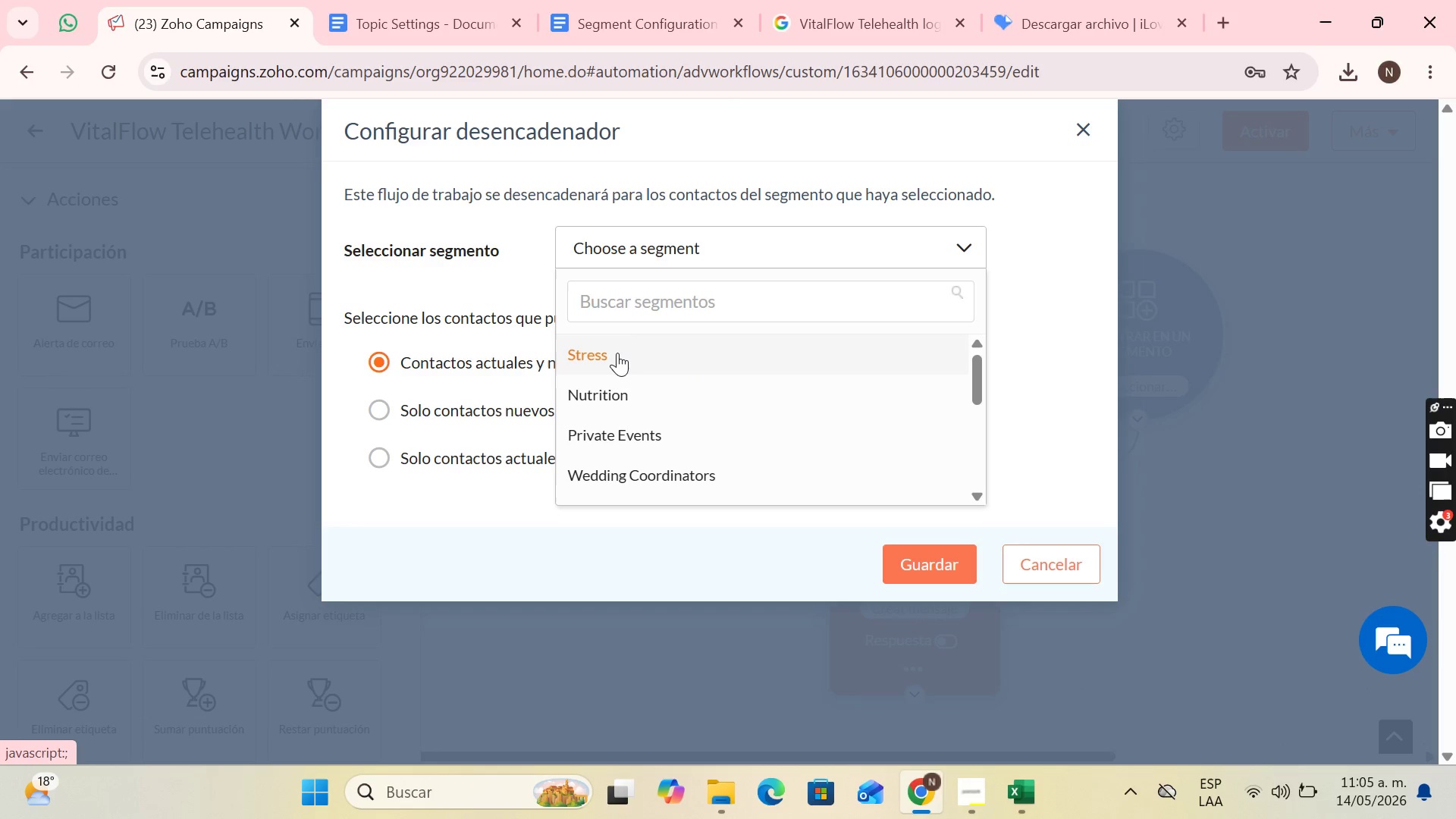 
left_click([617, 353])
 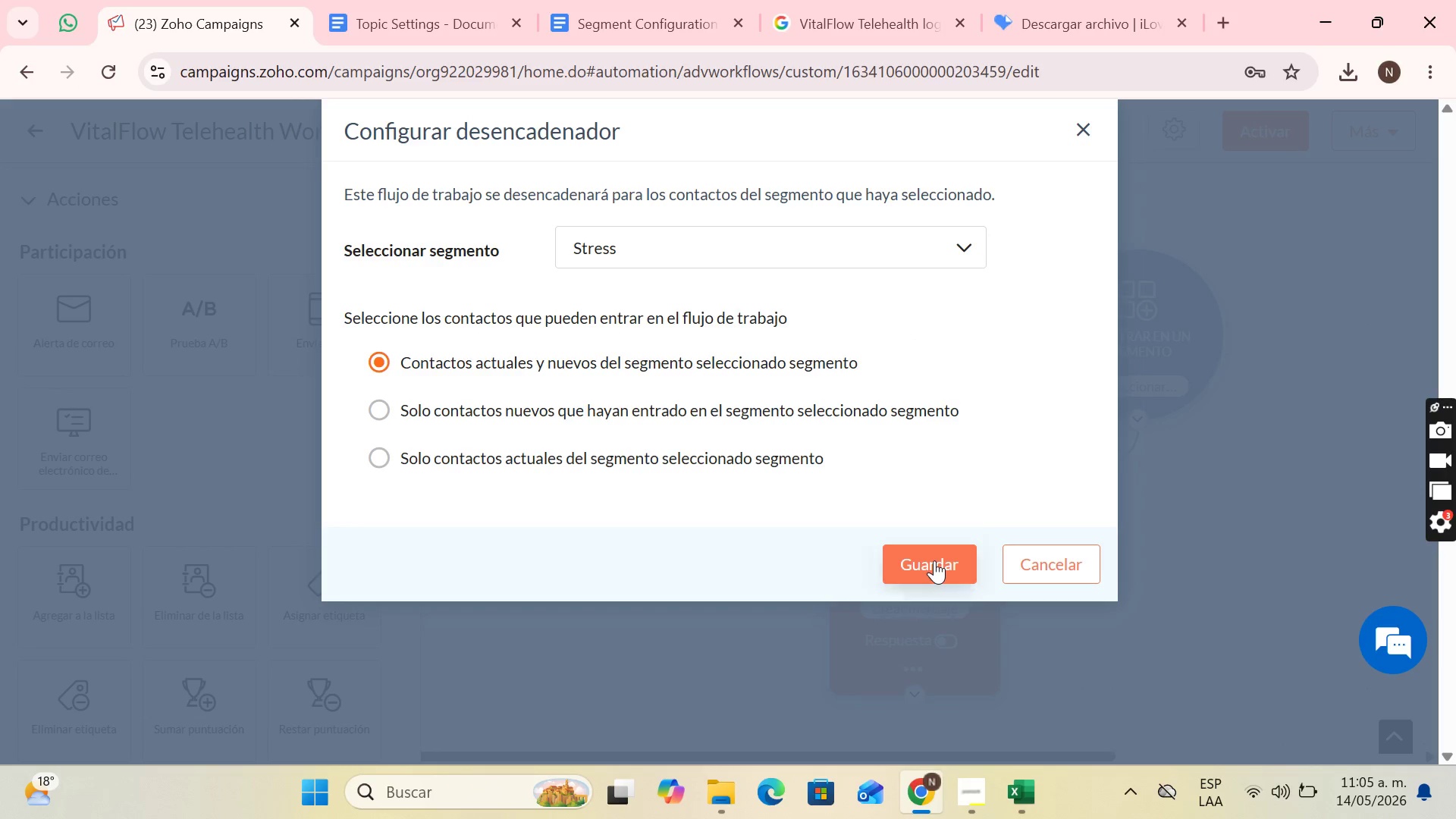 
left_click([934, 560])
 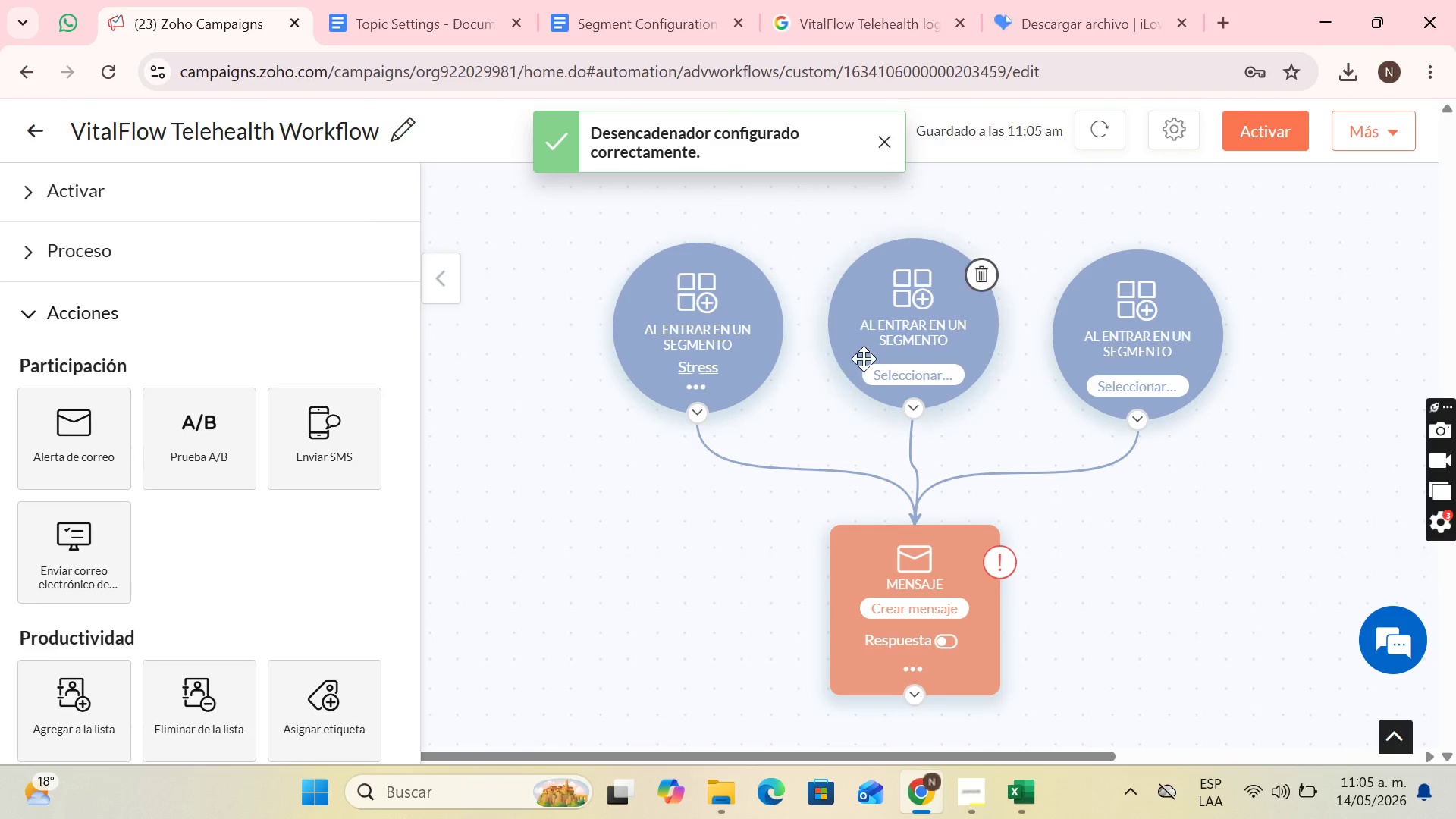 
left_click([921, 373])
 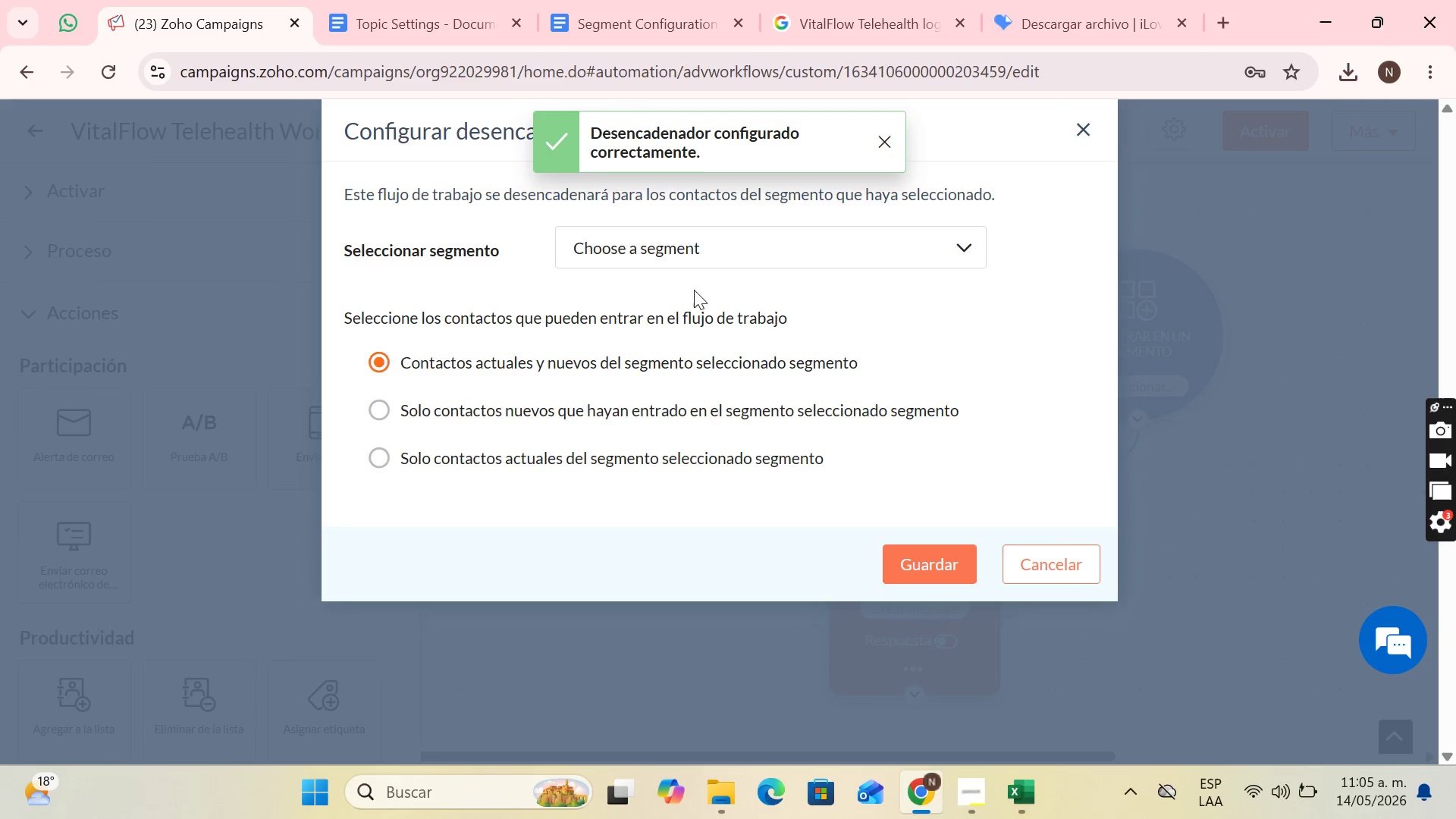 
left_click([723, 262])
 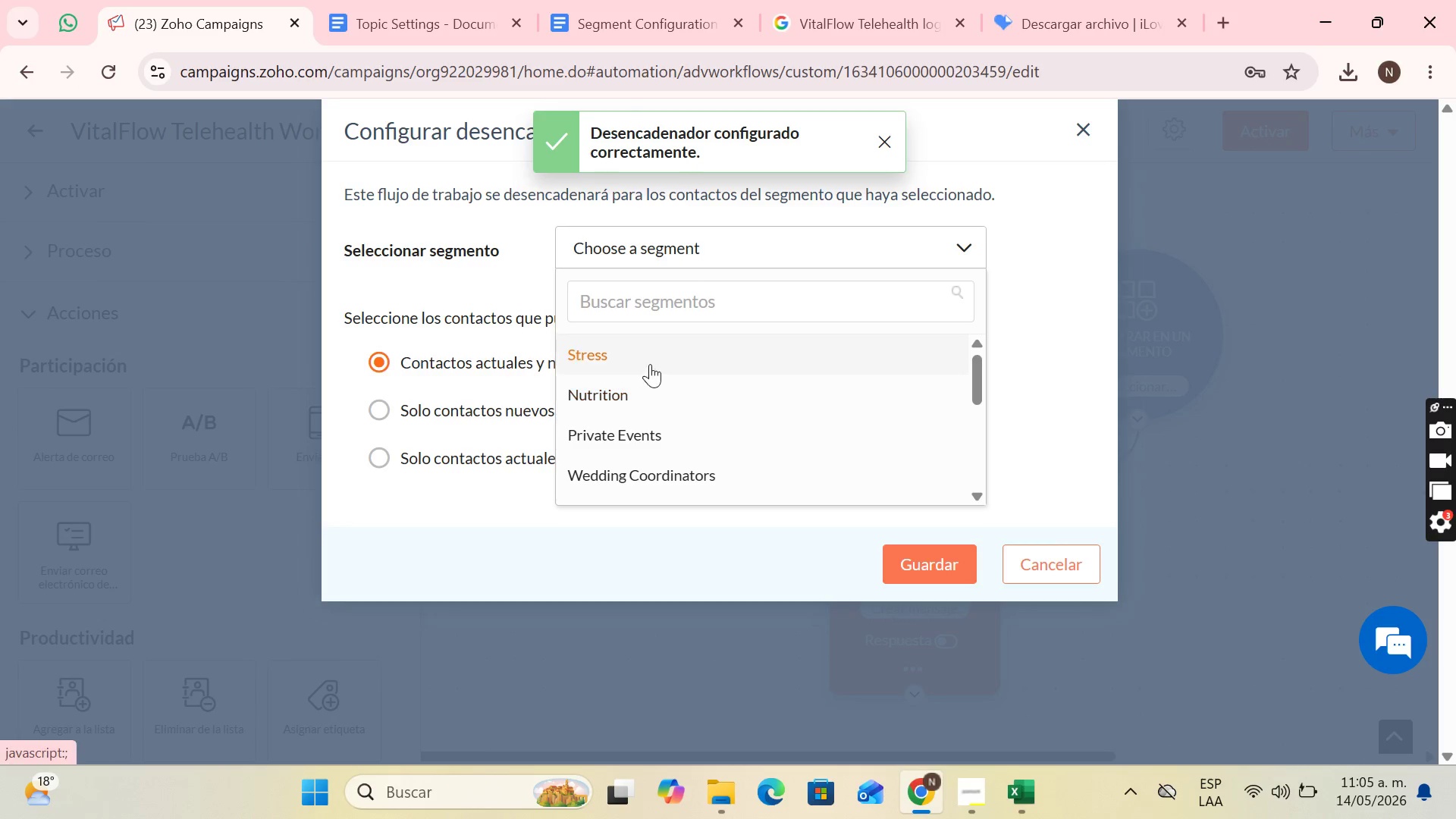 
left_click([645, 385])
 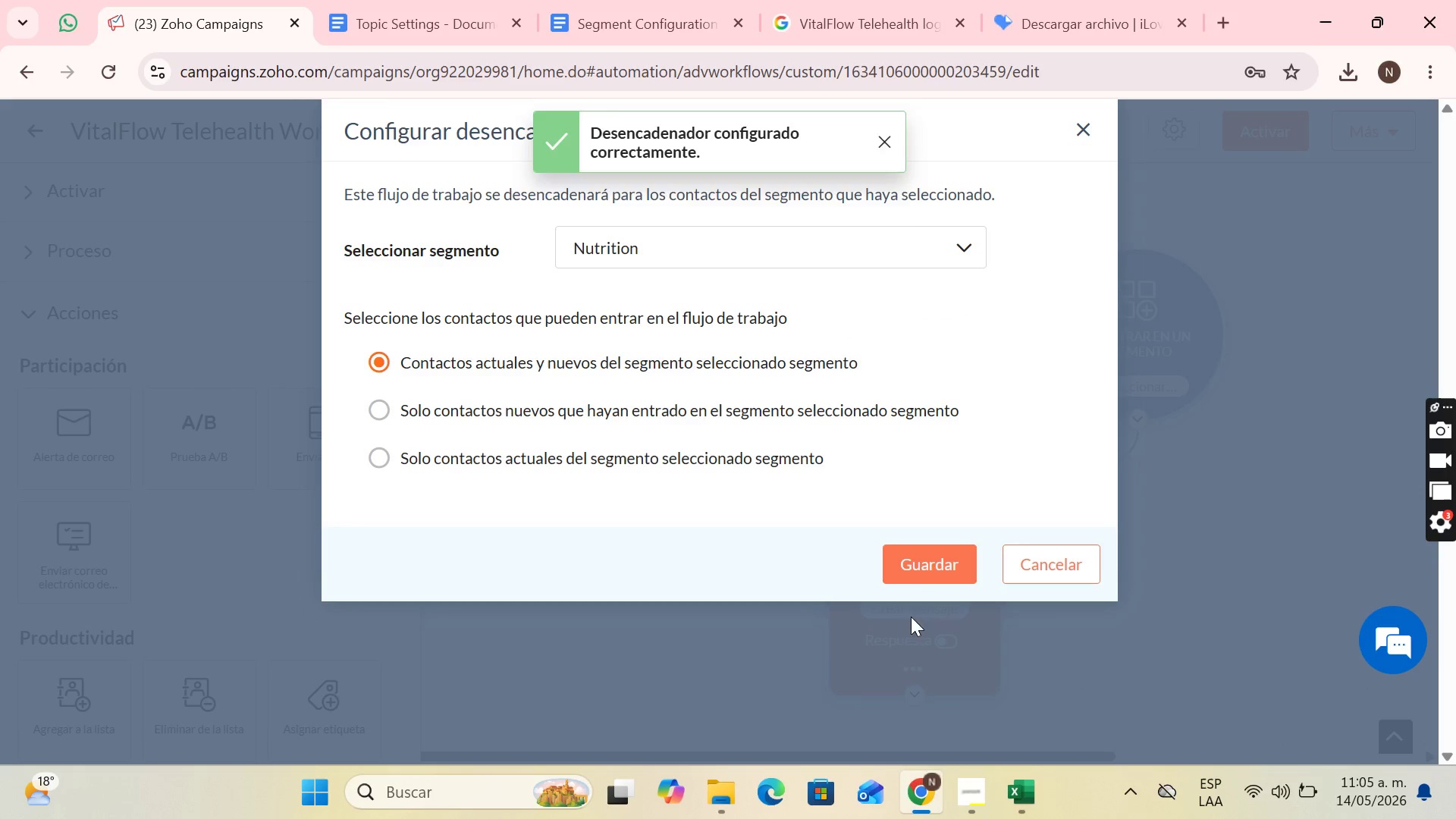 
left_click([919, 568])
 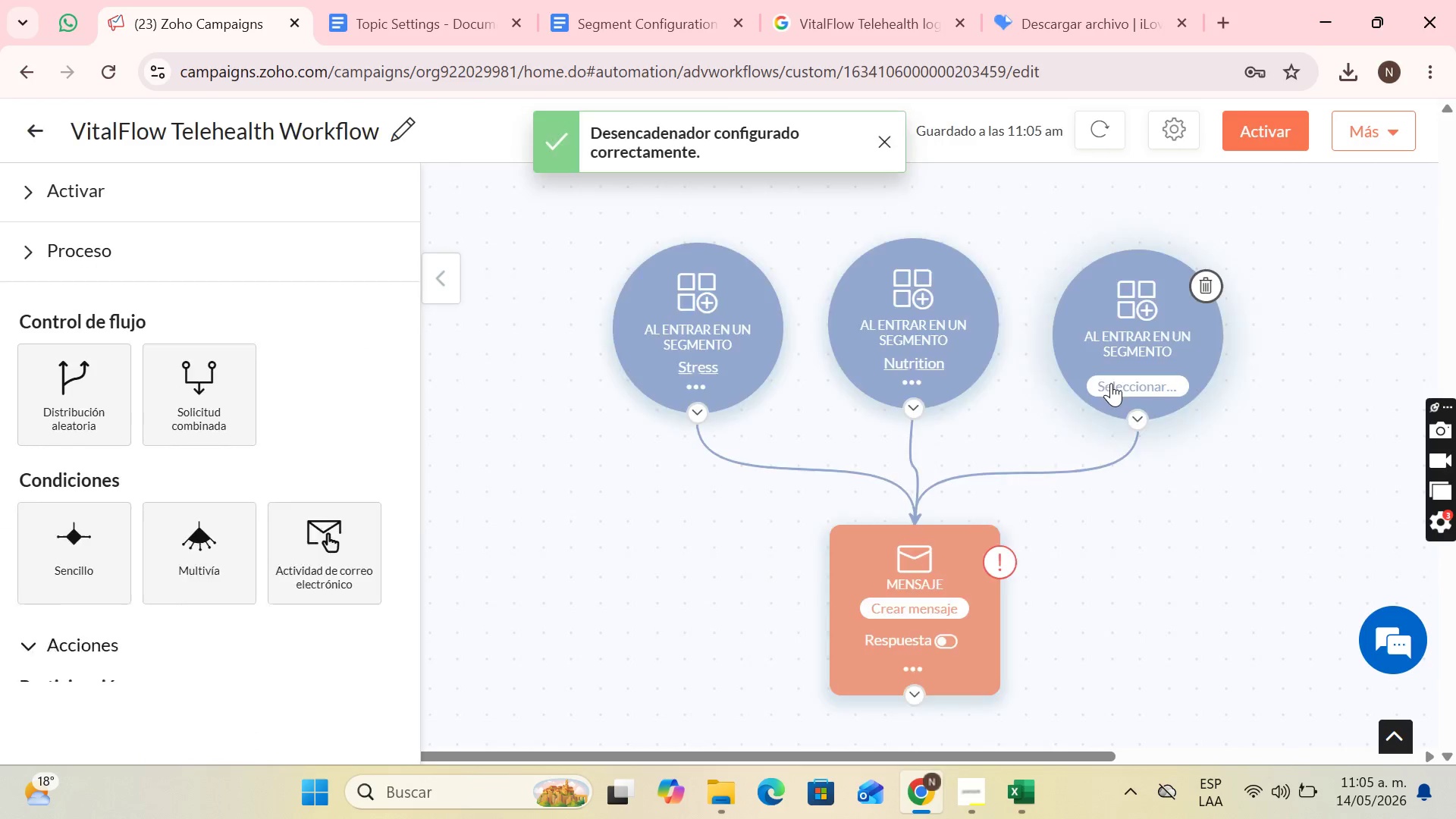 
left_click([1112, 383])
 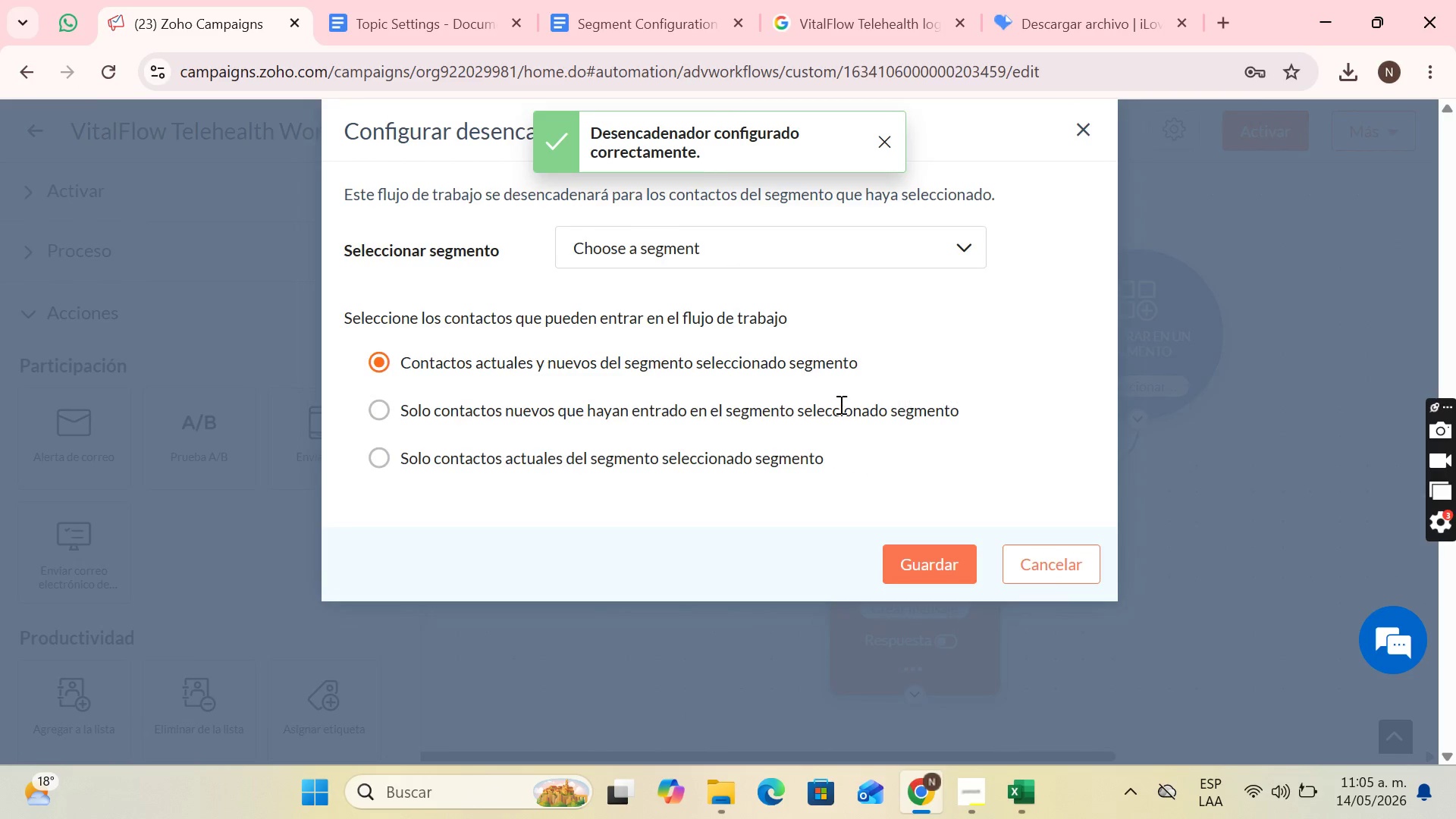 
left_click([827, 261])
 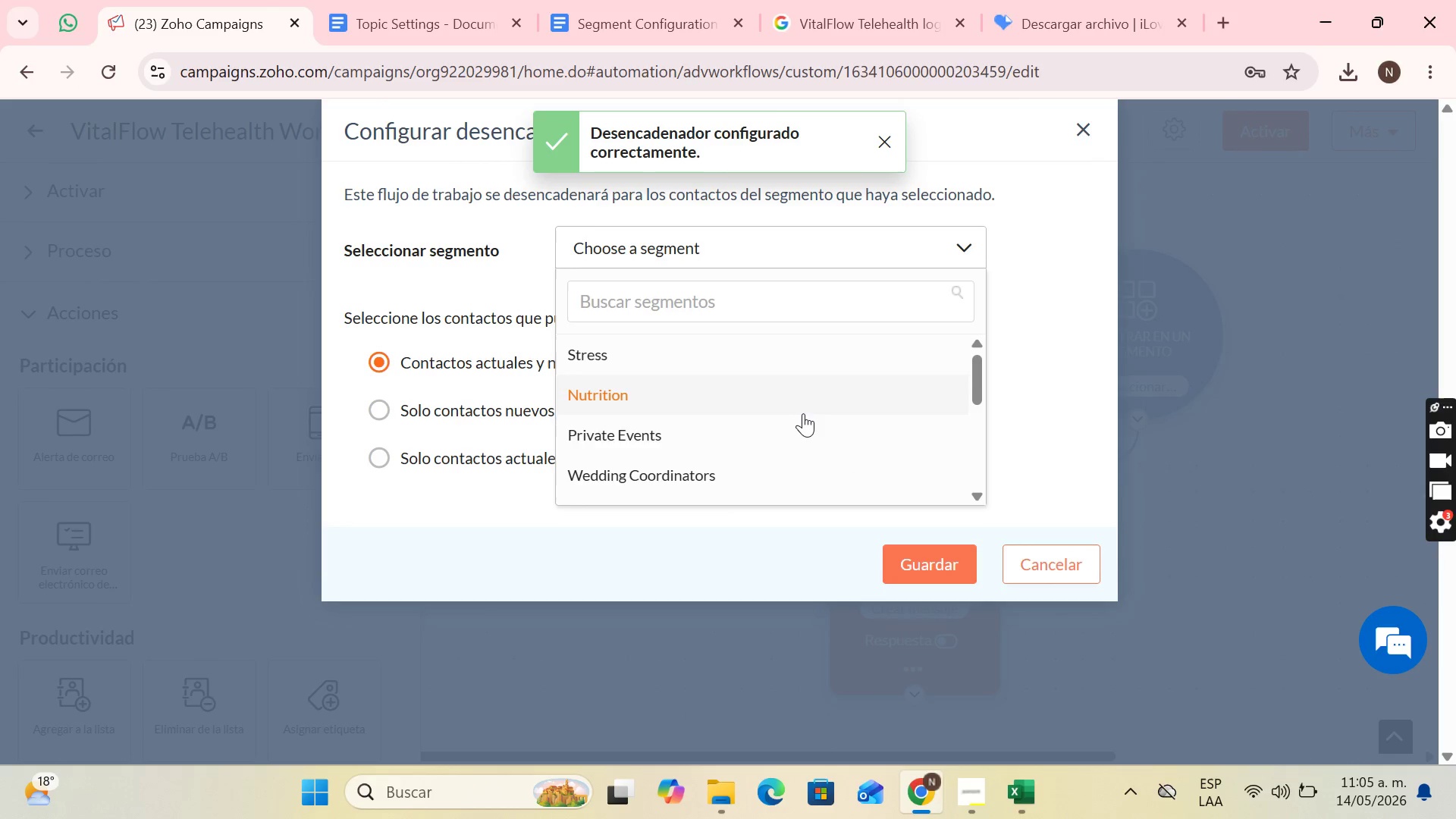 
scroll: coordinate [805, 416], scroll_direction: down, amount: 10.0
 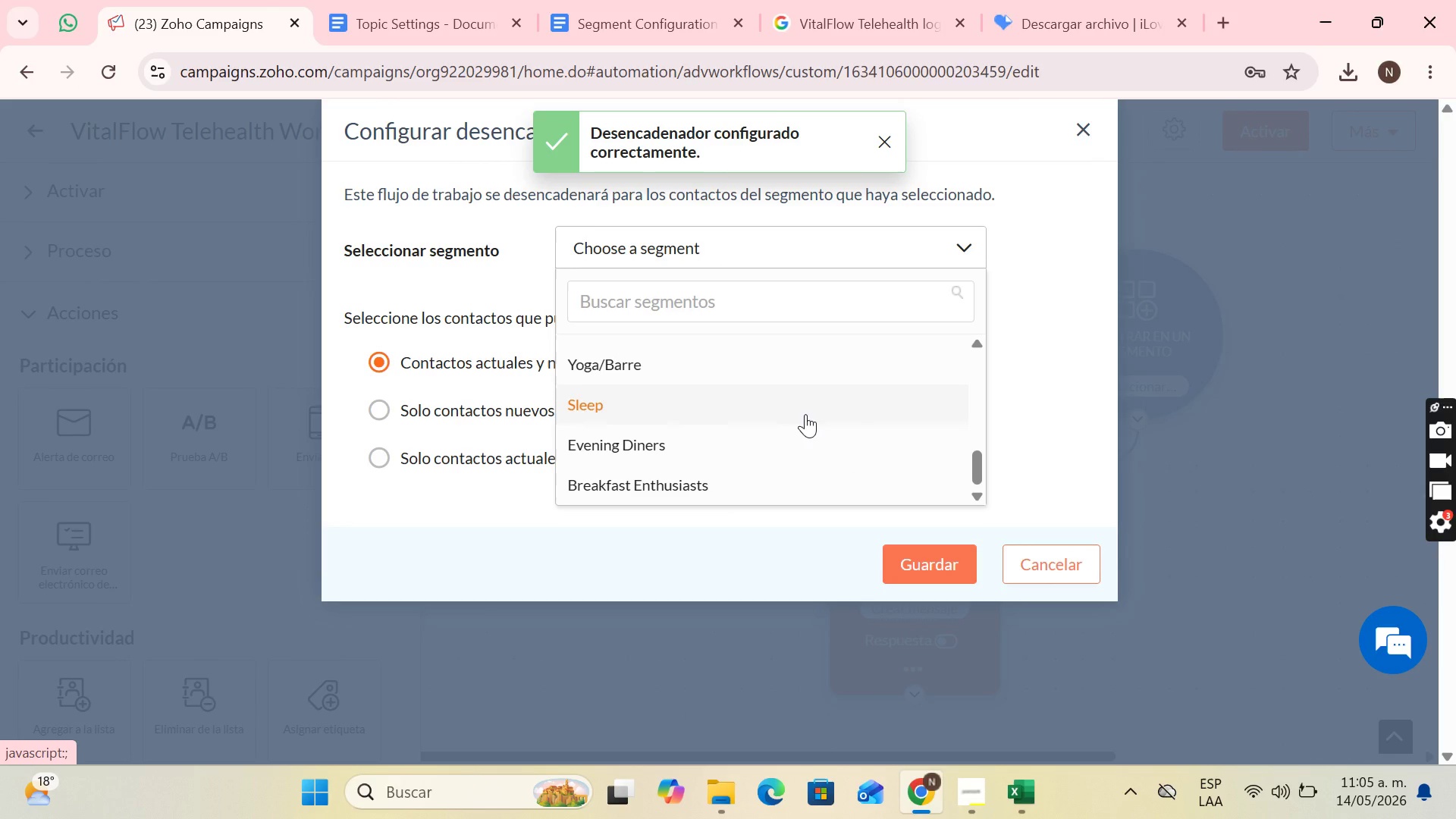 
left_click([805, 414])
 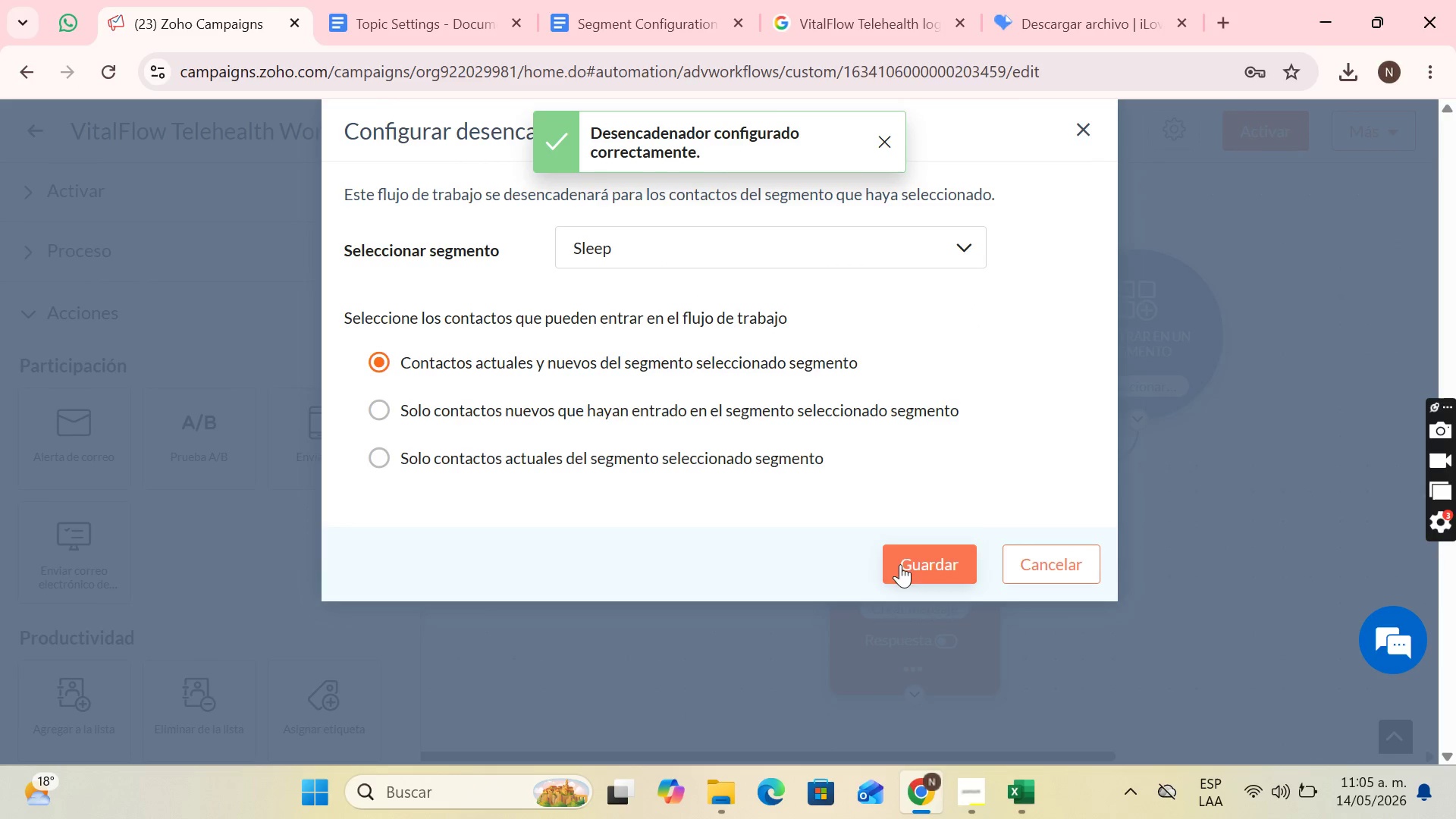 
left_click([946, 557])
 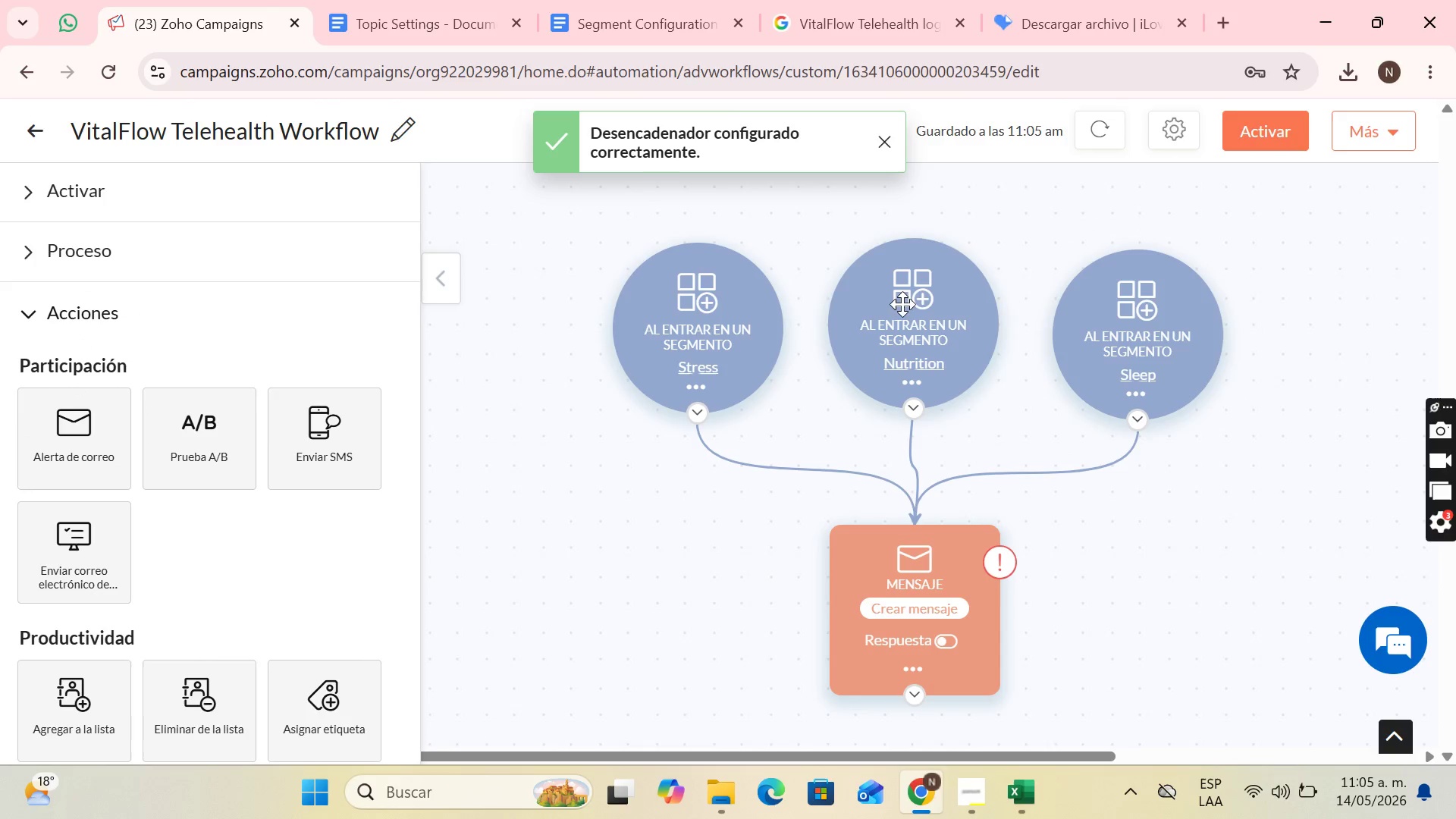 
scroll: coordinate [884, 481], scroll_direction: down, amount: 1.0
 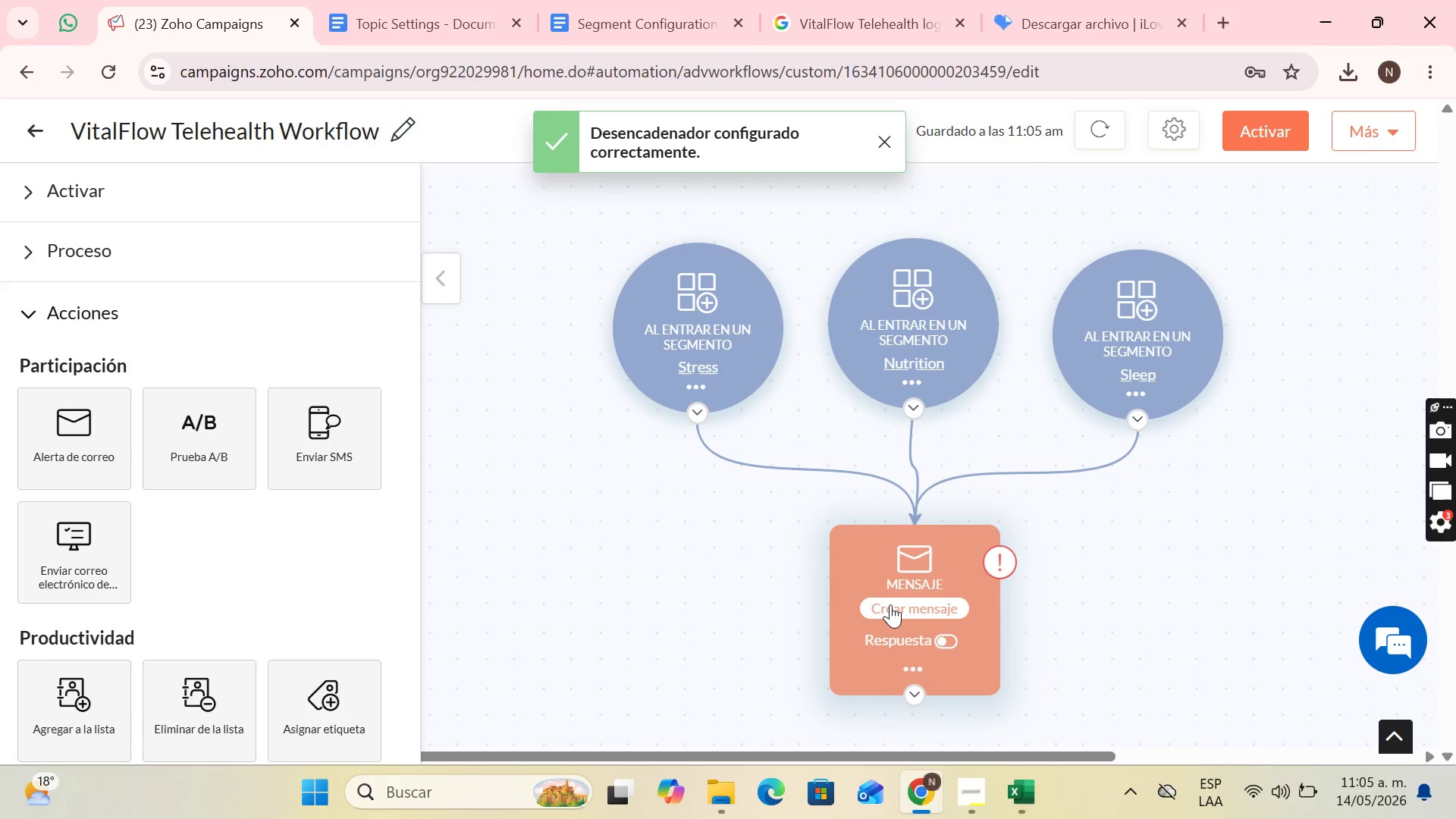 
left_click([890, 604])
 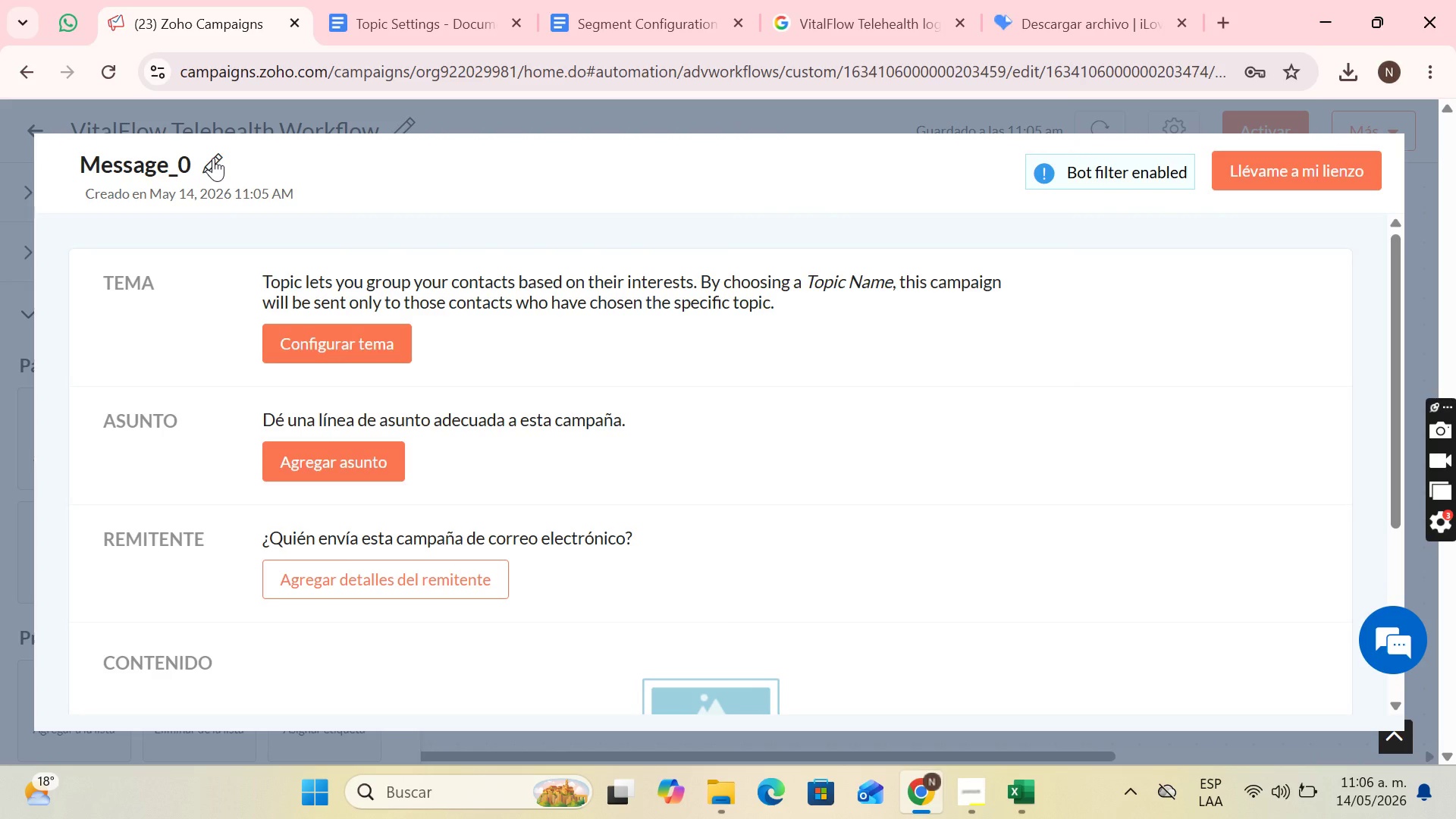 
wait(5.38)
 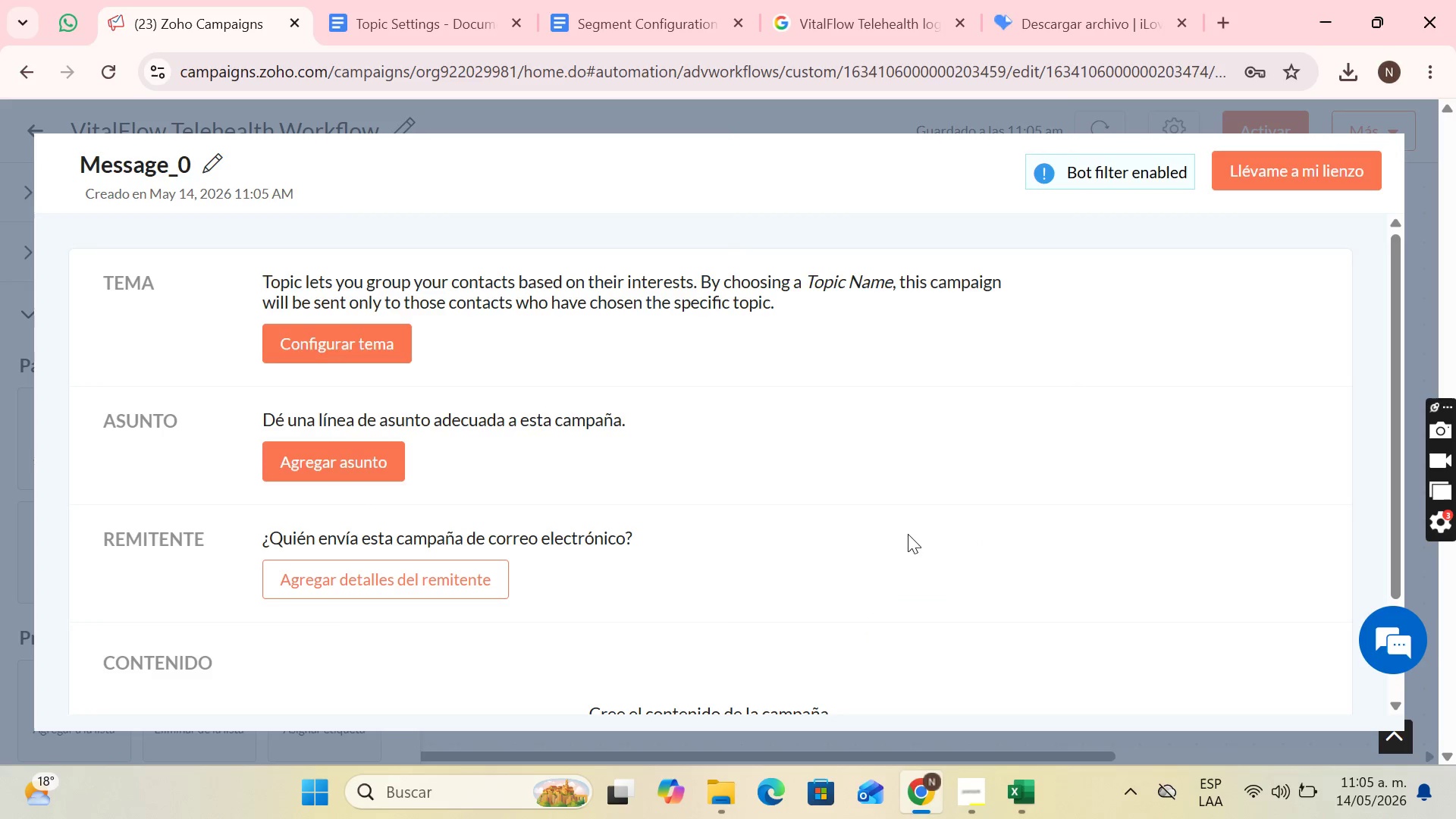 
left_click([974, 778])